 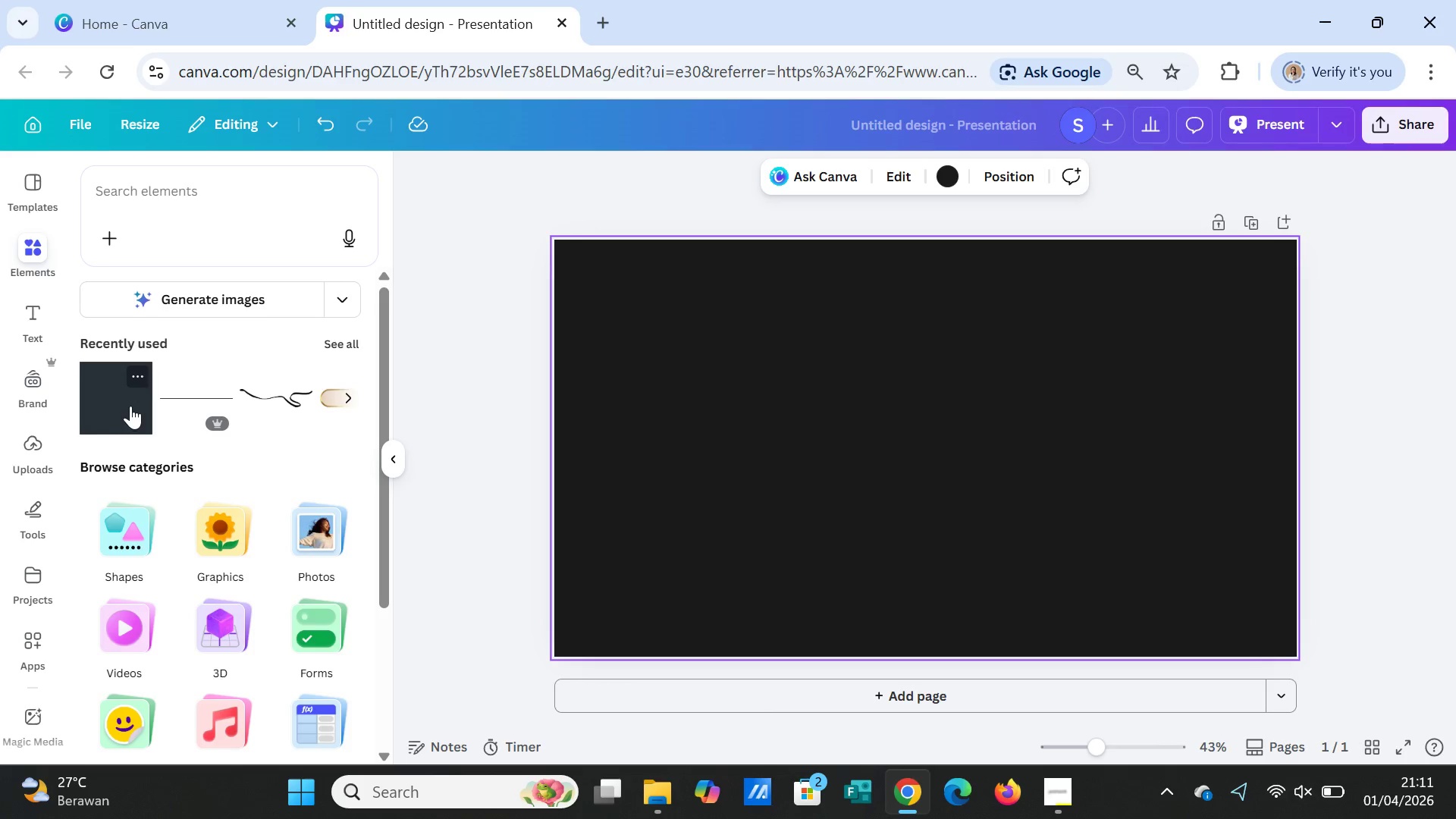 
scroll: coordinate [281, 605], scroll_direction: down, amount: 2.0
 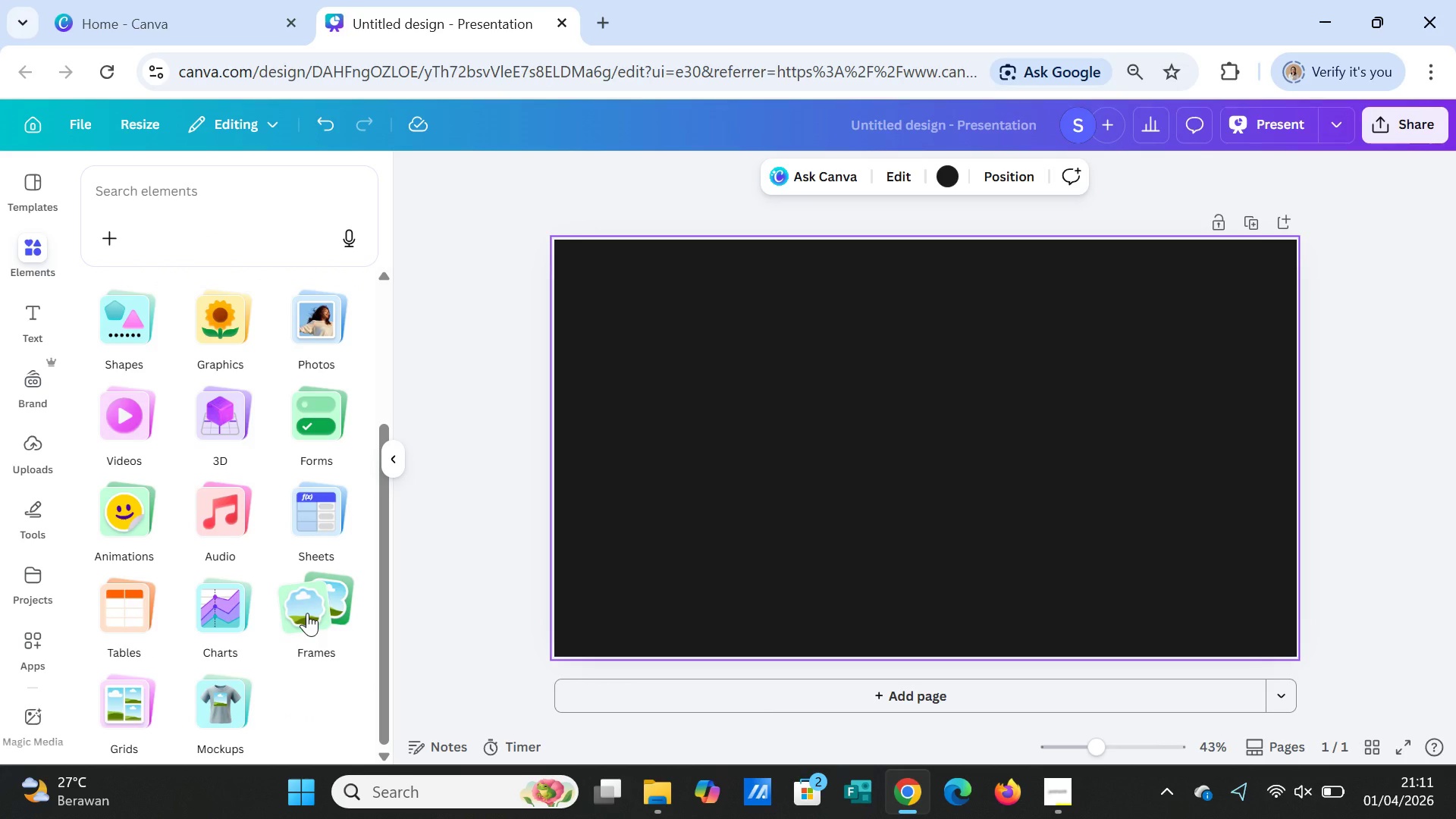 
left_click([307, 613])
 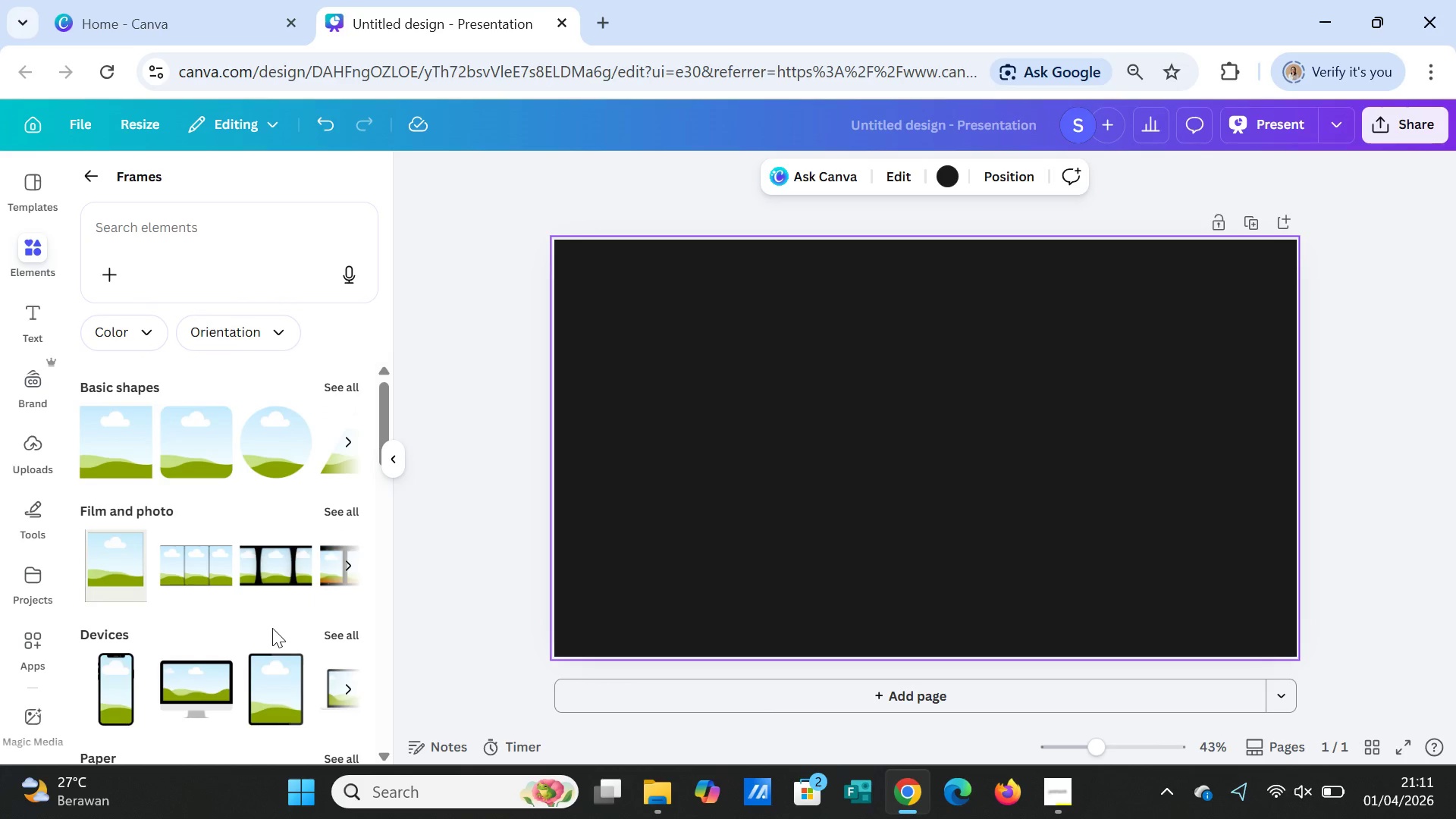 
scroll: coordinate [273, 604], scroll_direction: down, amount: 3.0
 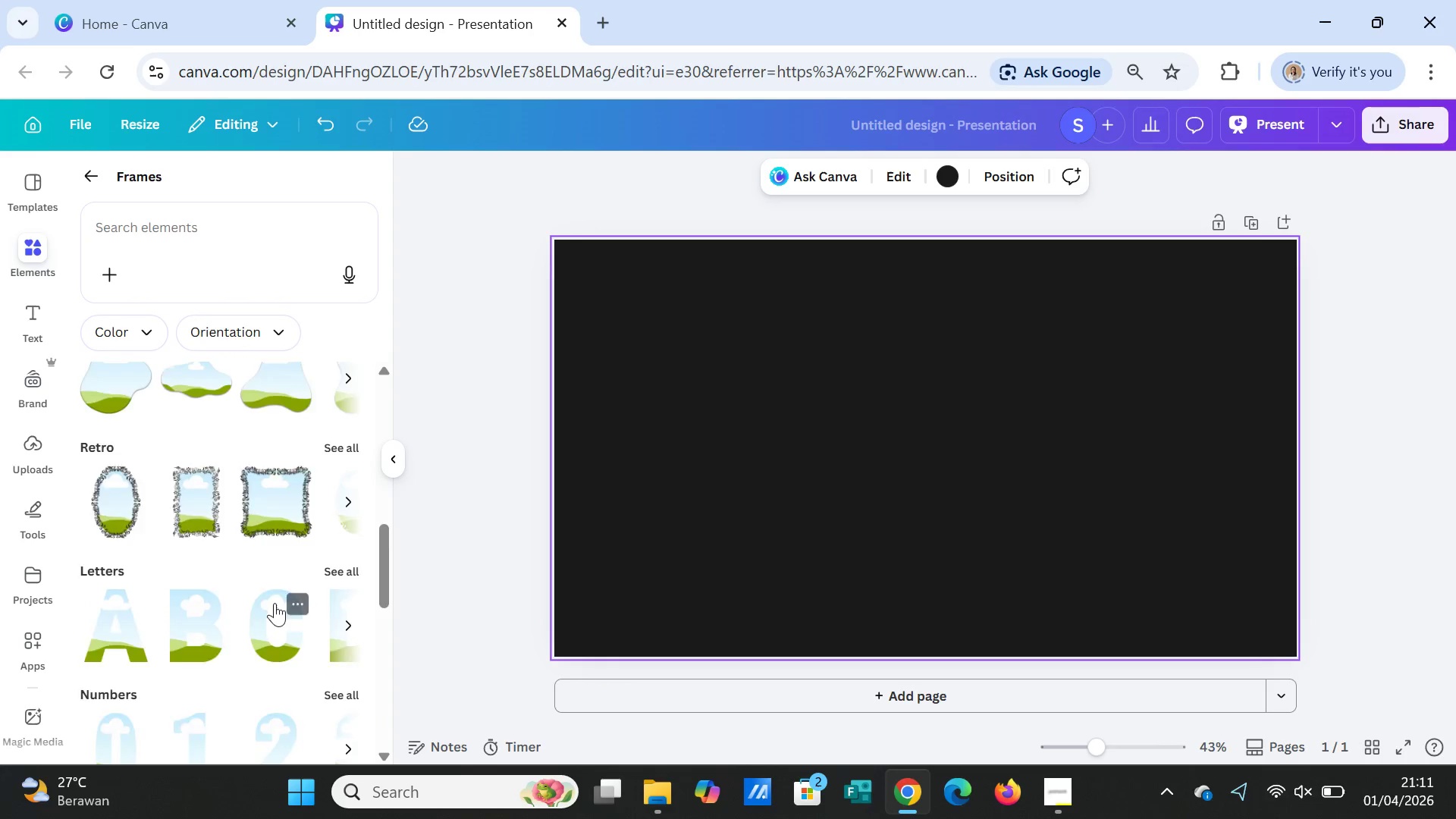 
scroll: coordinate [275, 601], scroll_direction: up, amount: 6.0
 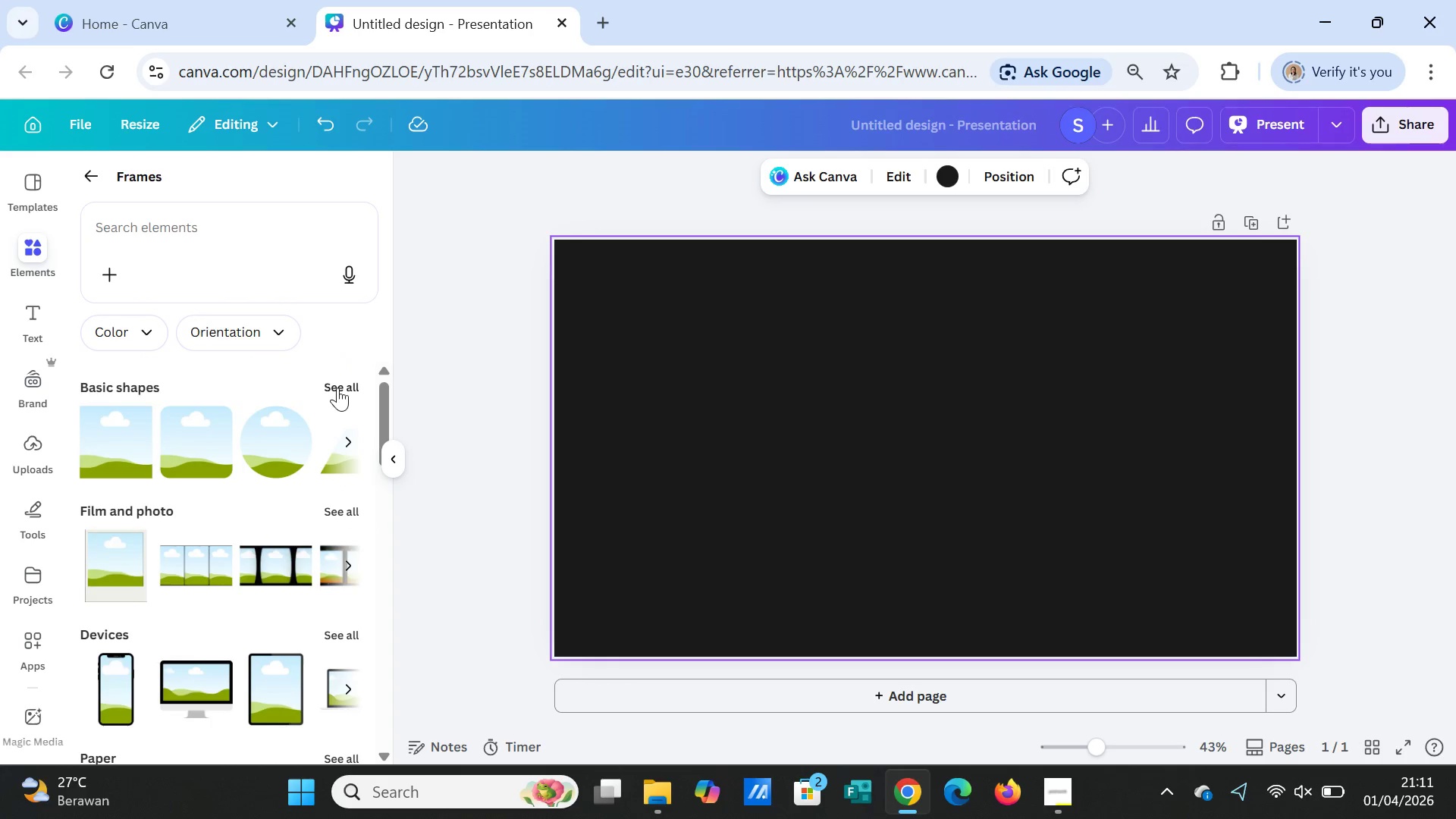 
left_click([339, 381])
 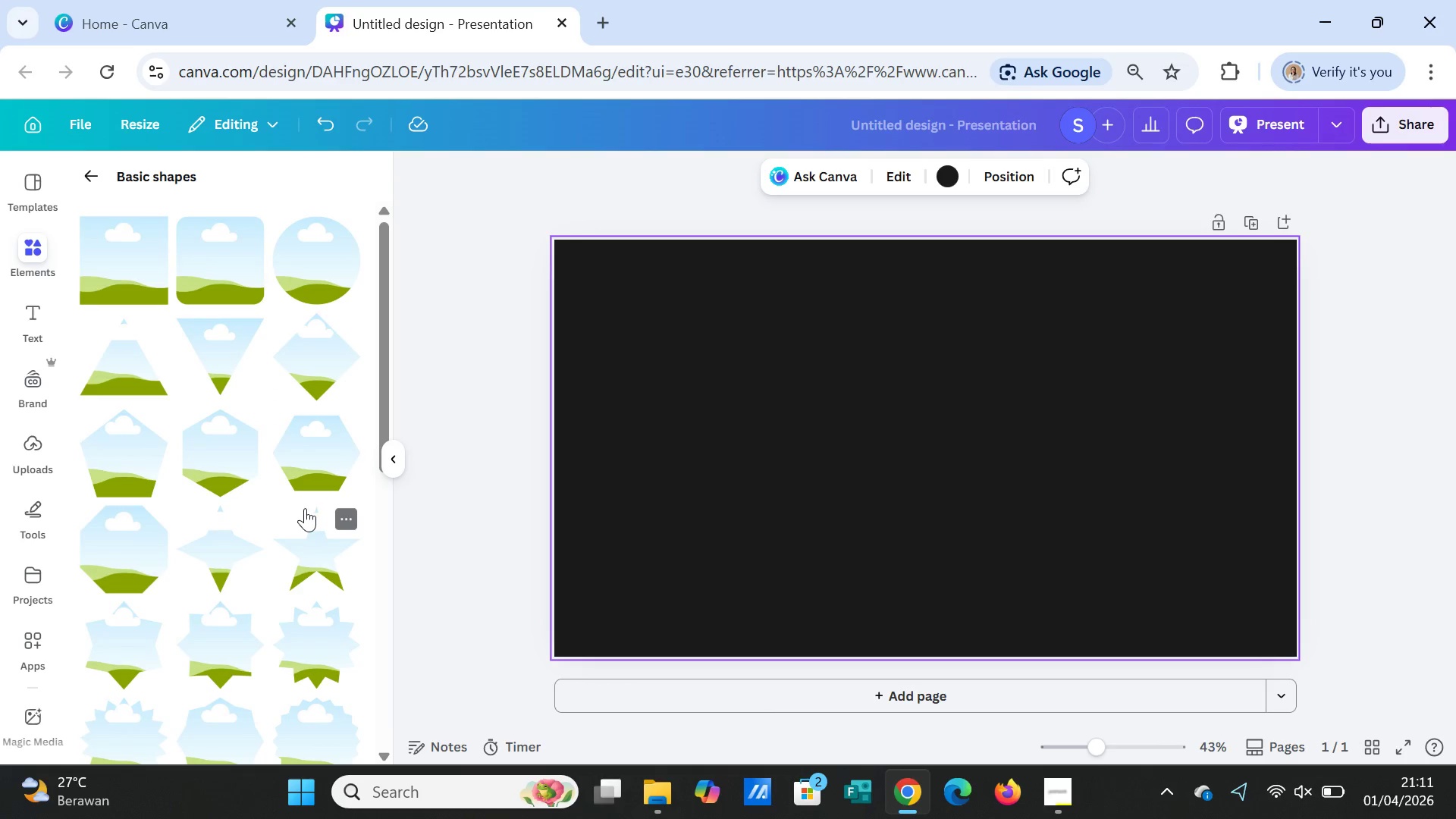 
scroll: coordinate [274, 533], scroll_direction: down, amount: 15.0
 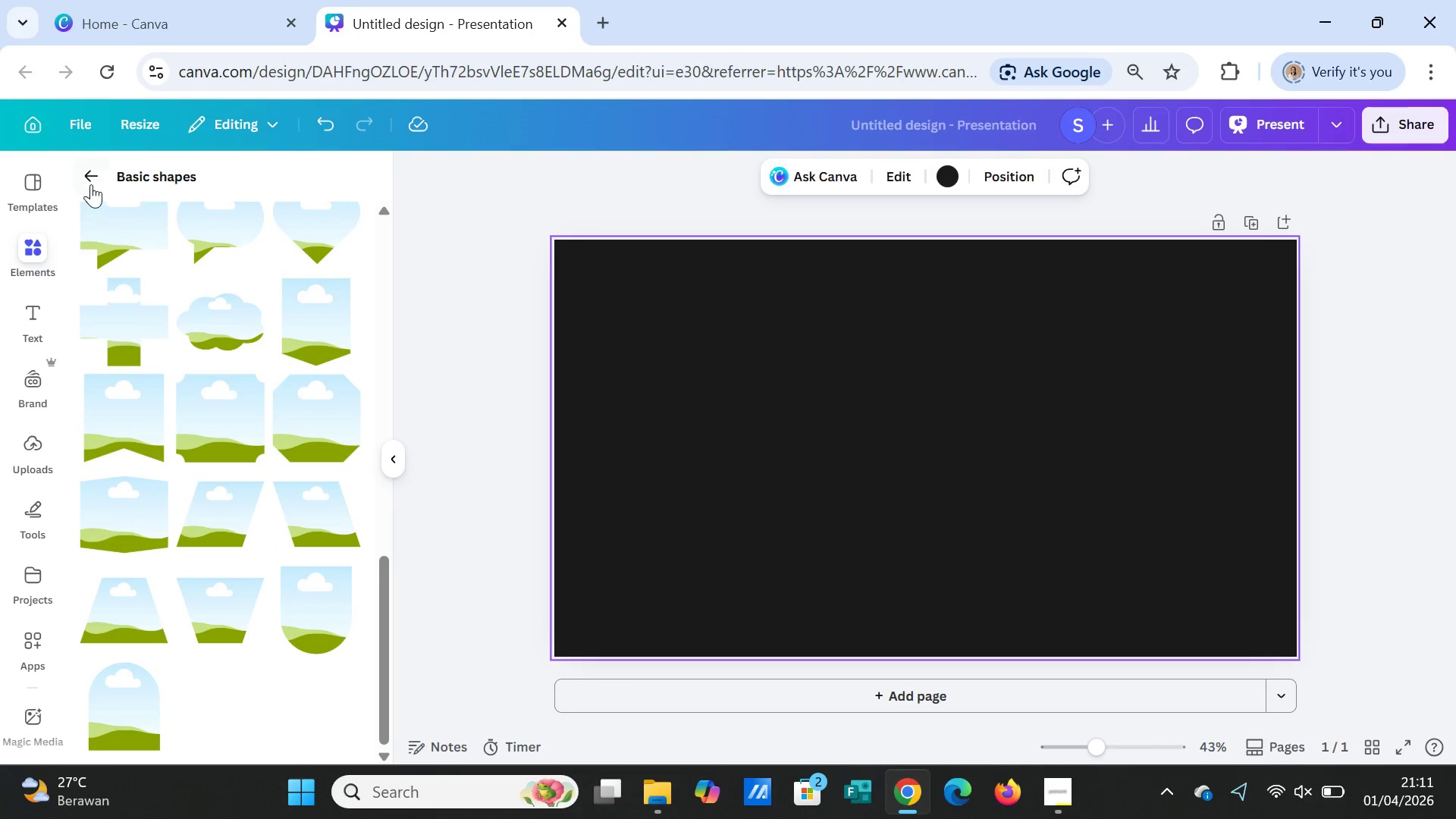 
left_click([91, 184])
 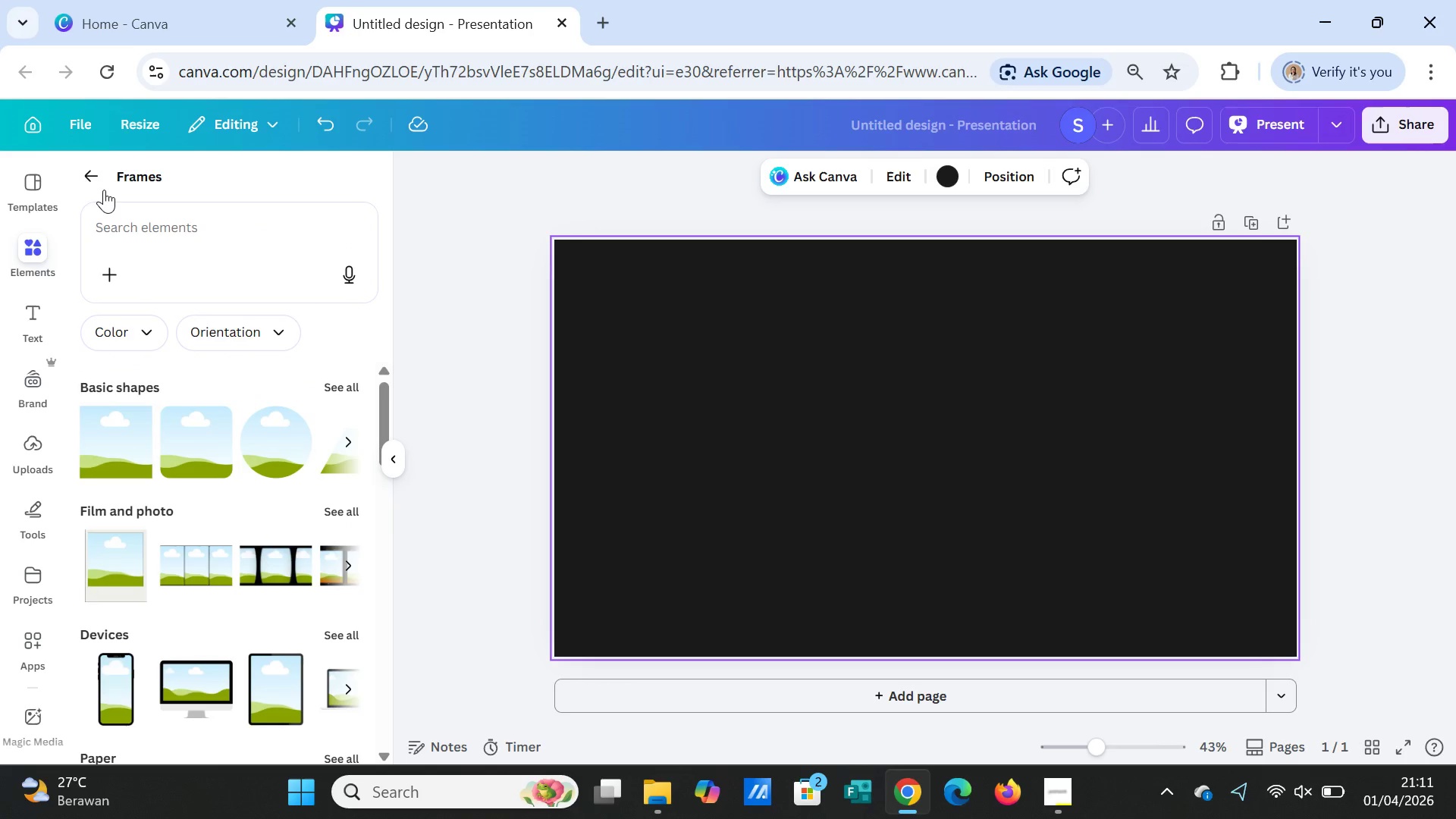 
left_click([95, 181])
 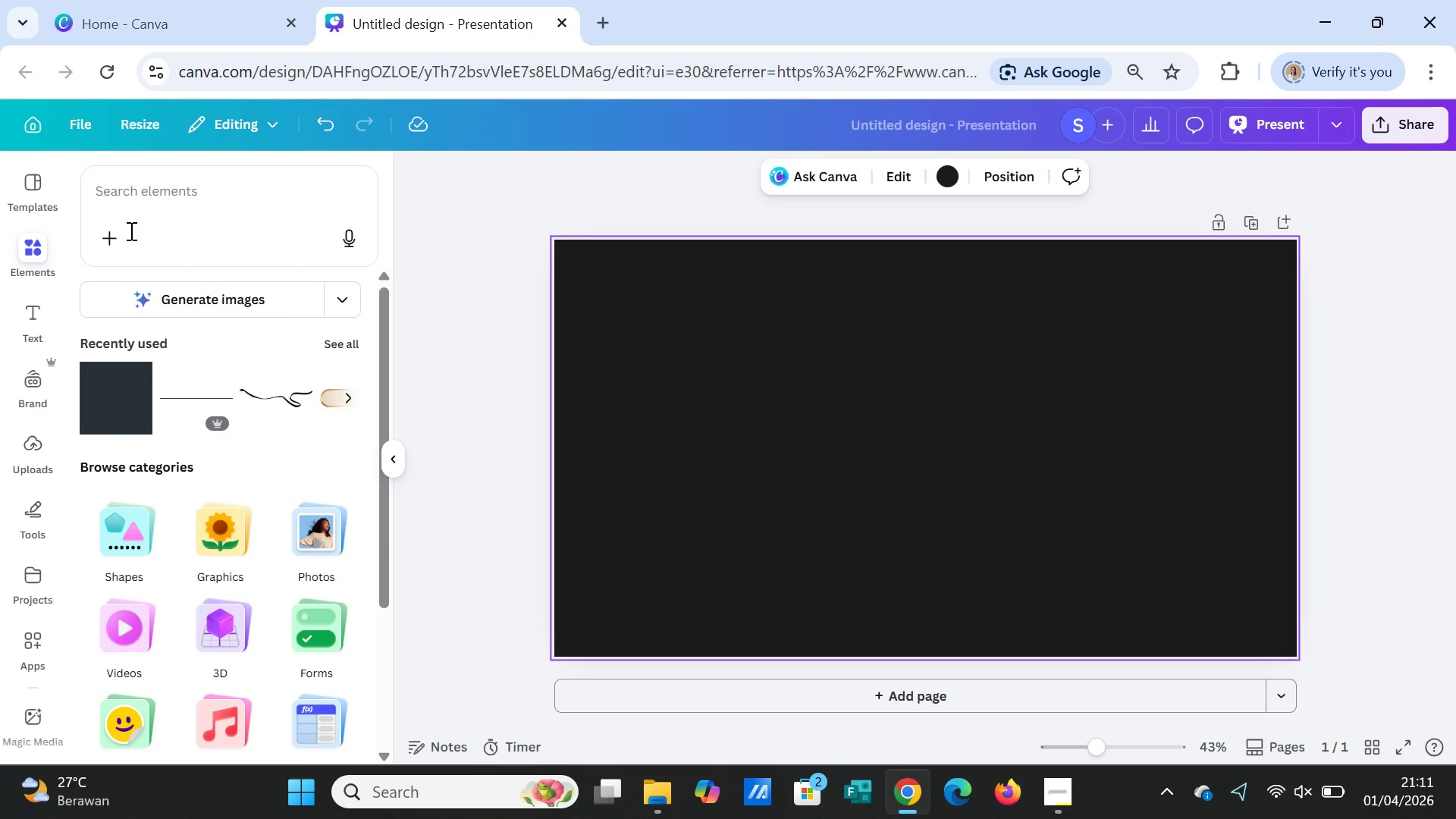 
left_click([169, 198])
 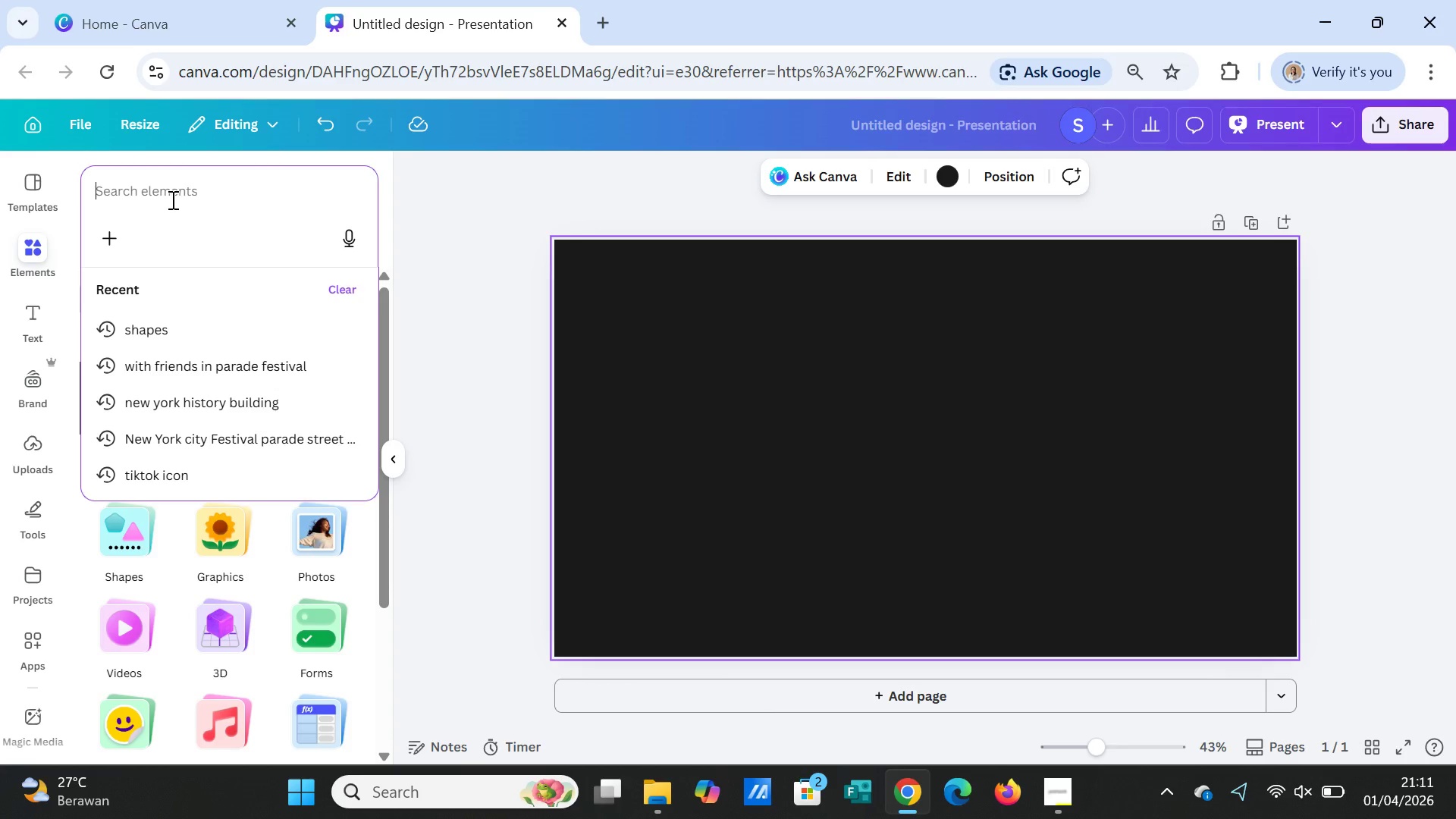 
type(FRAMES)
 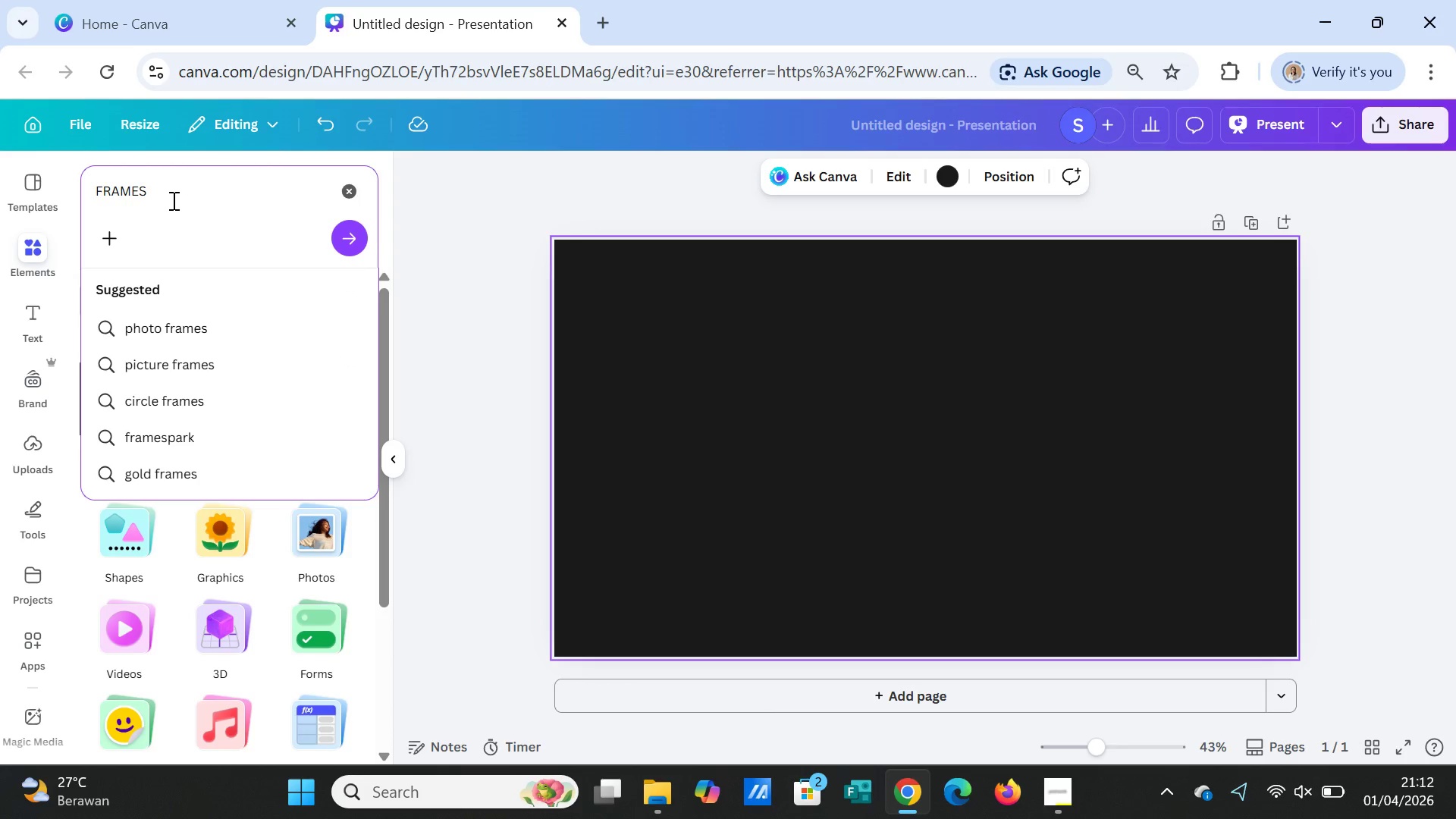 
key(Enter)
 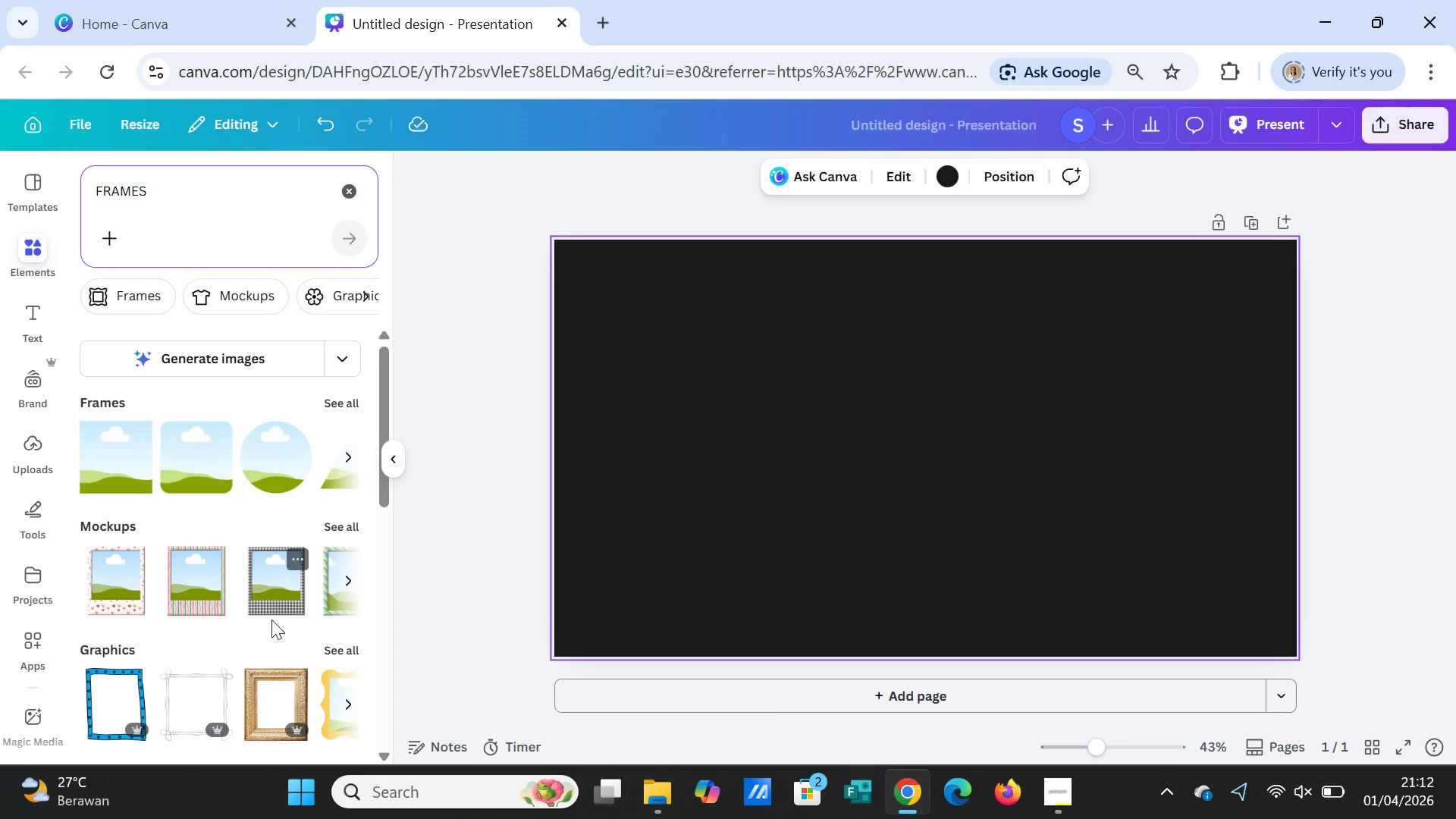 
left_click([342, 646])
 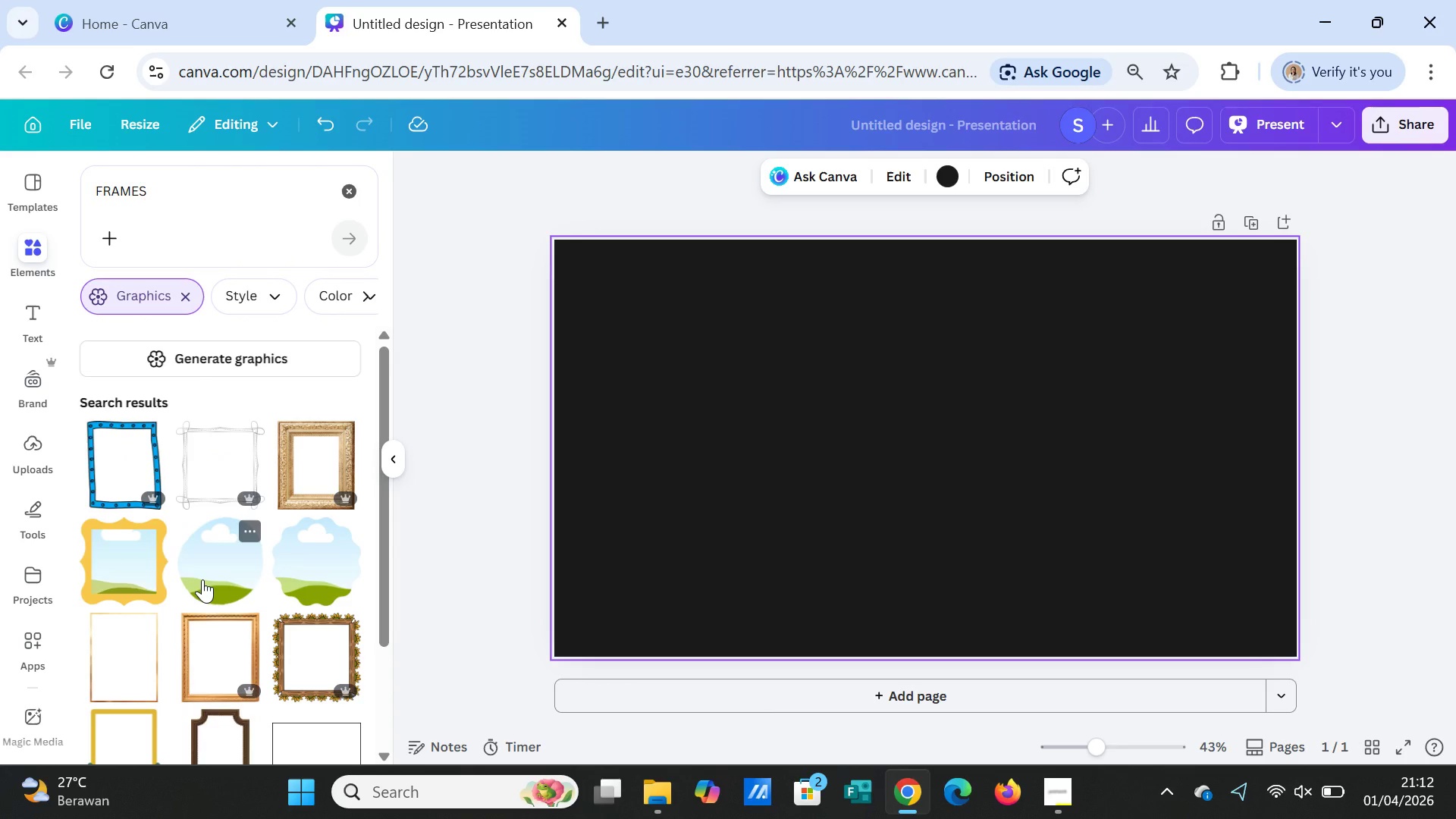 
scroll: coordinate [202, 579], scroll_direction: down, amount: 2.0
 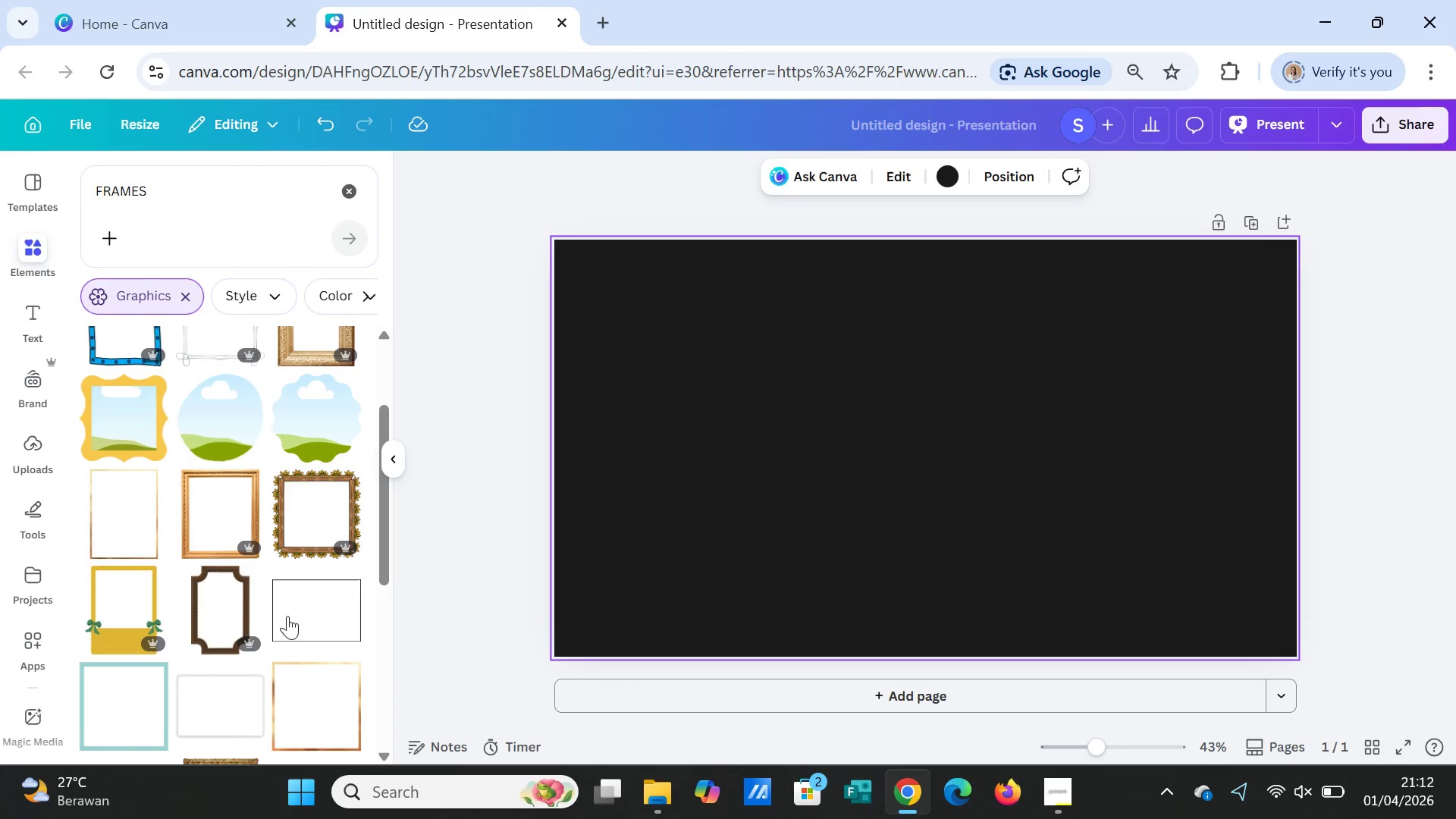 
left_click([290, 610])
 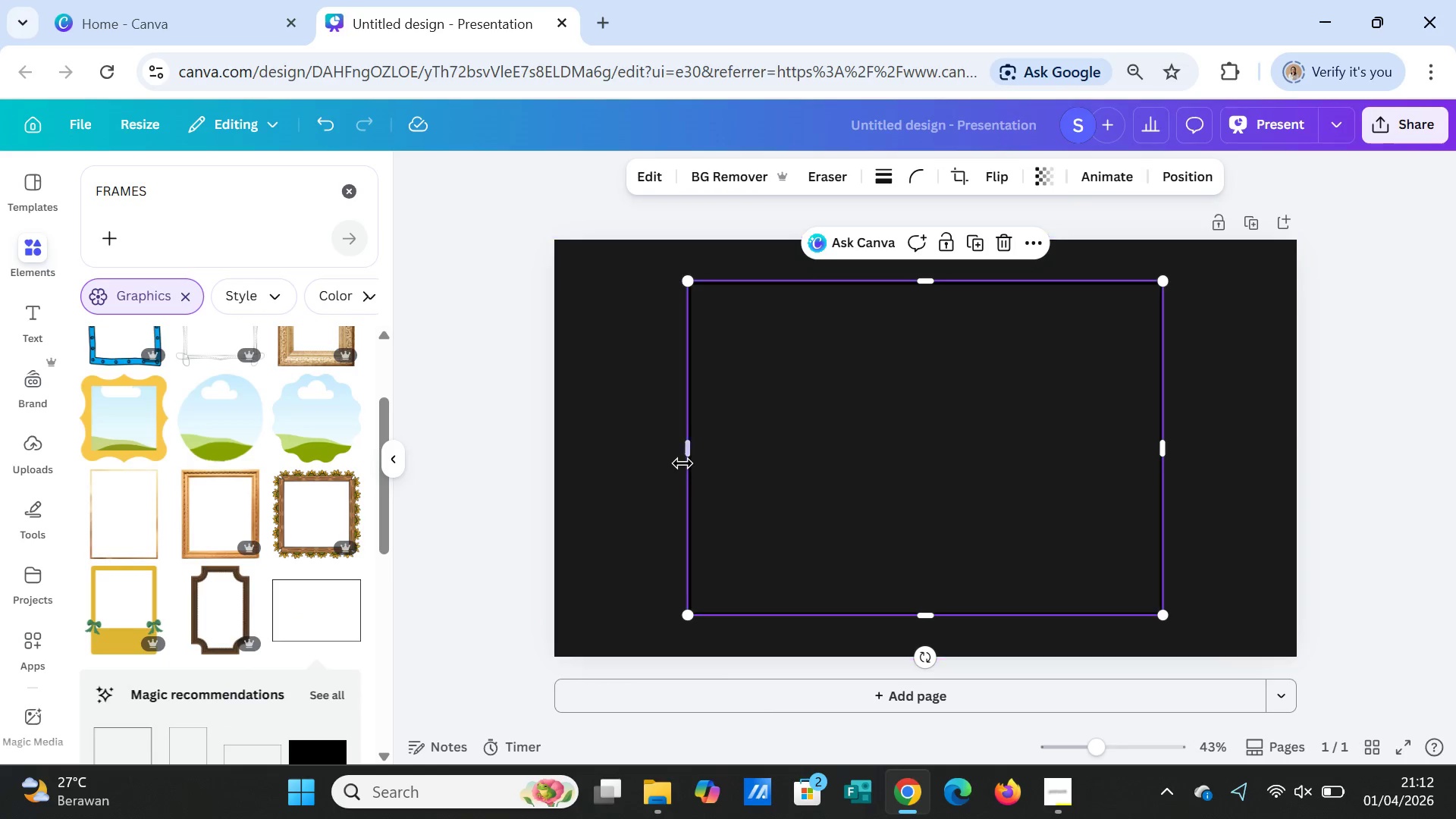 
left_click_drag(start_coordinate=[686, 455], to_coordinate=[564, 428])
 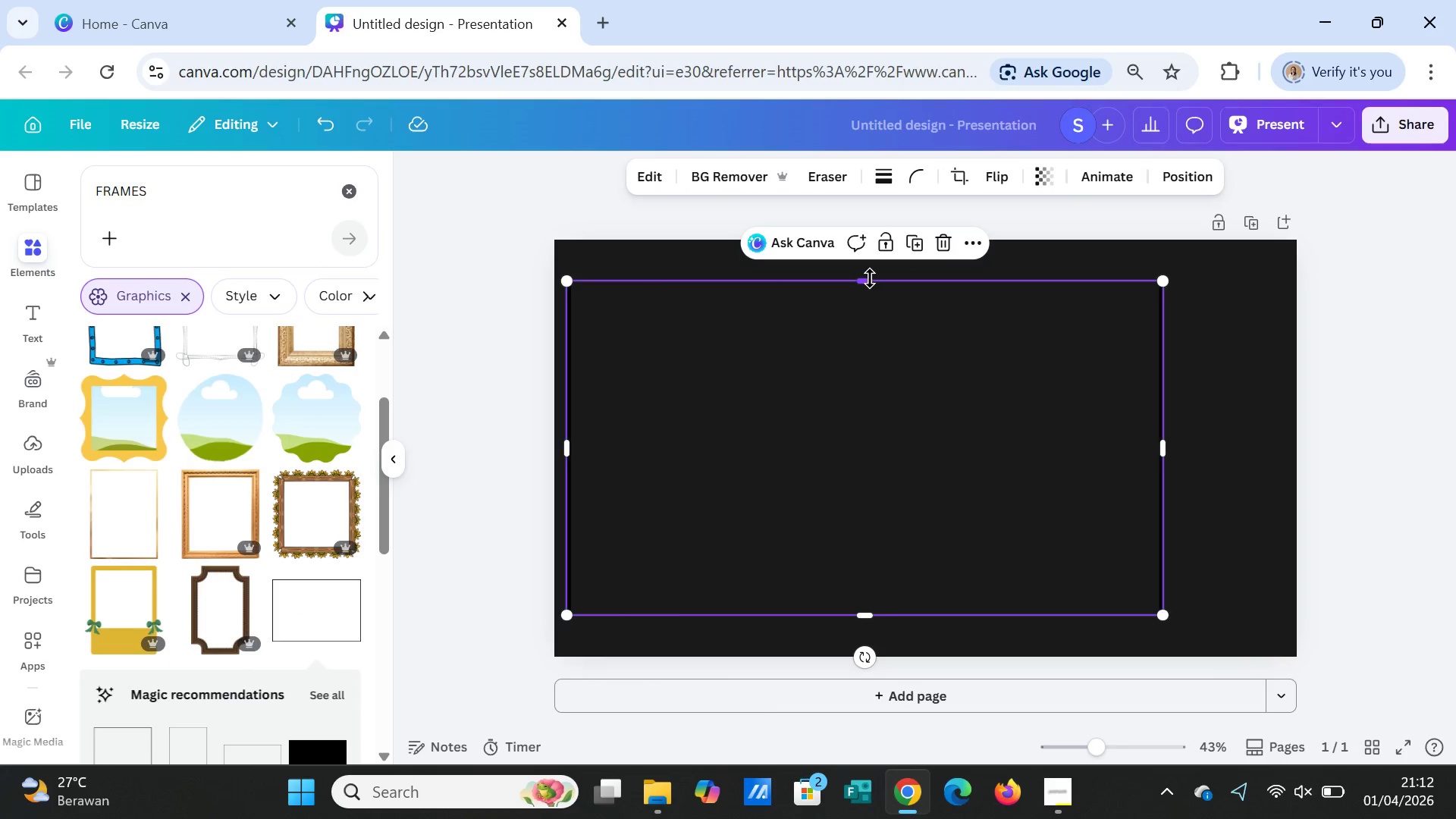 
left_click_drag(start_coordinate=[870, 278], to_coordinate=[867, 251])
 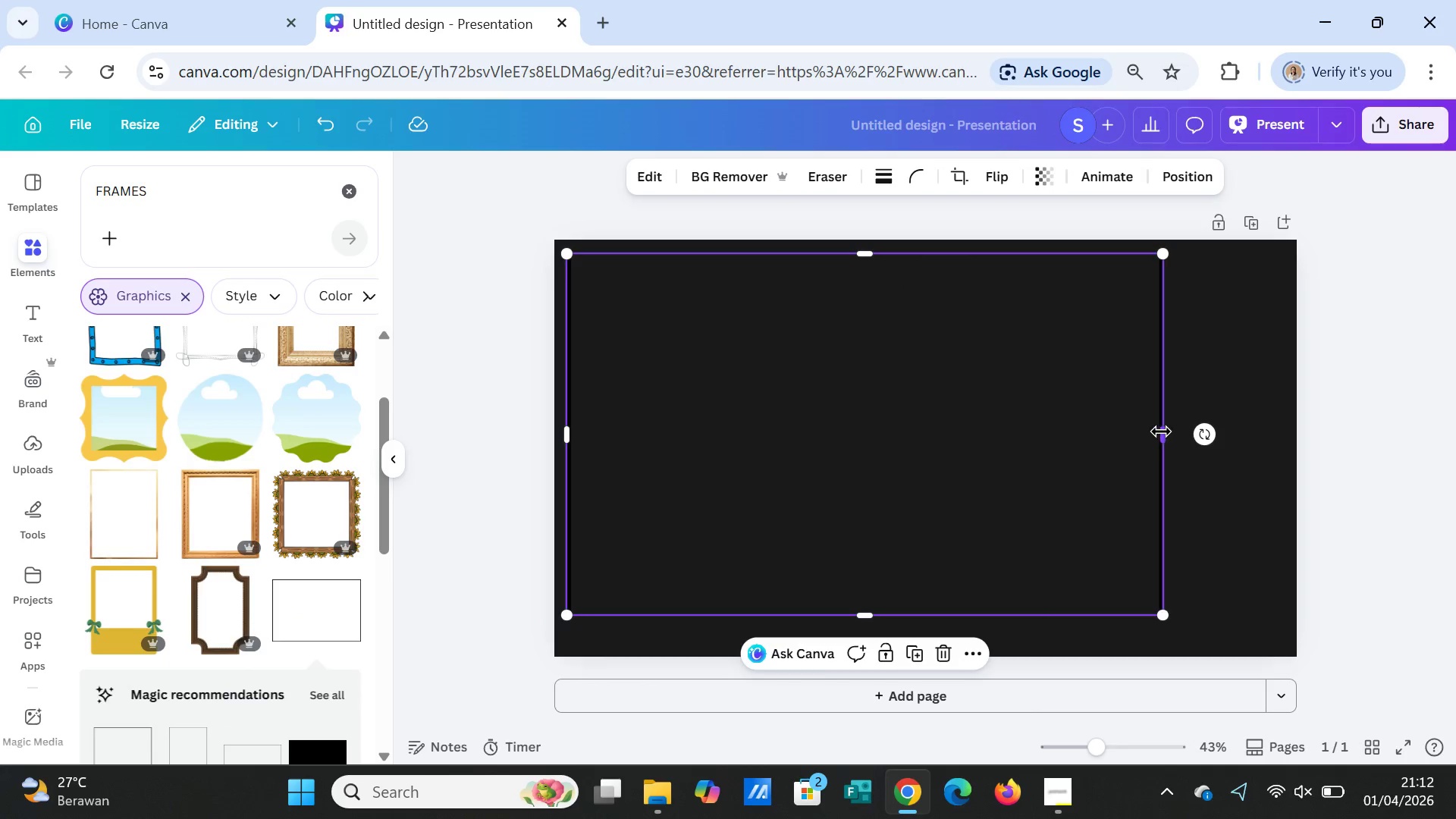 
left_click_drag(start_coordinate=[1161, 431], to_coordinate=[1282, 433])
 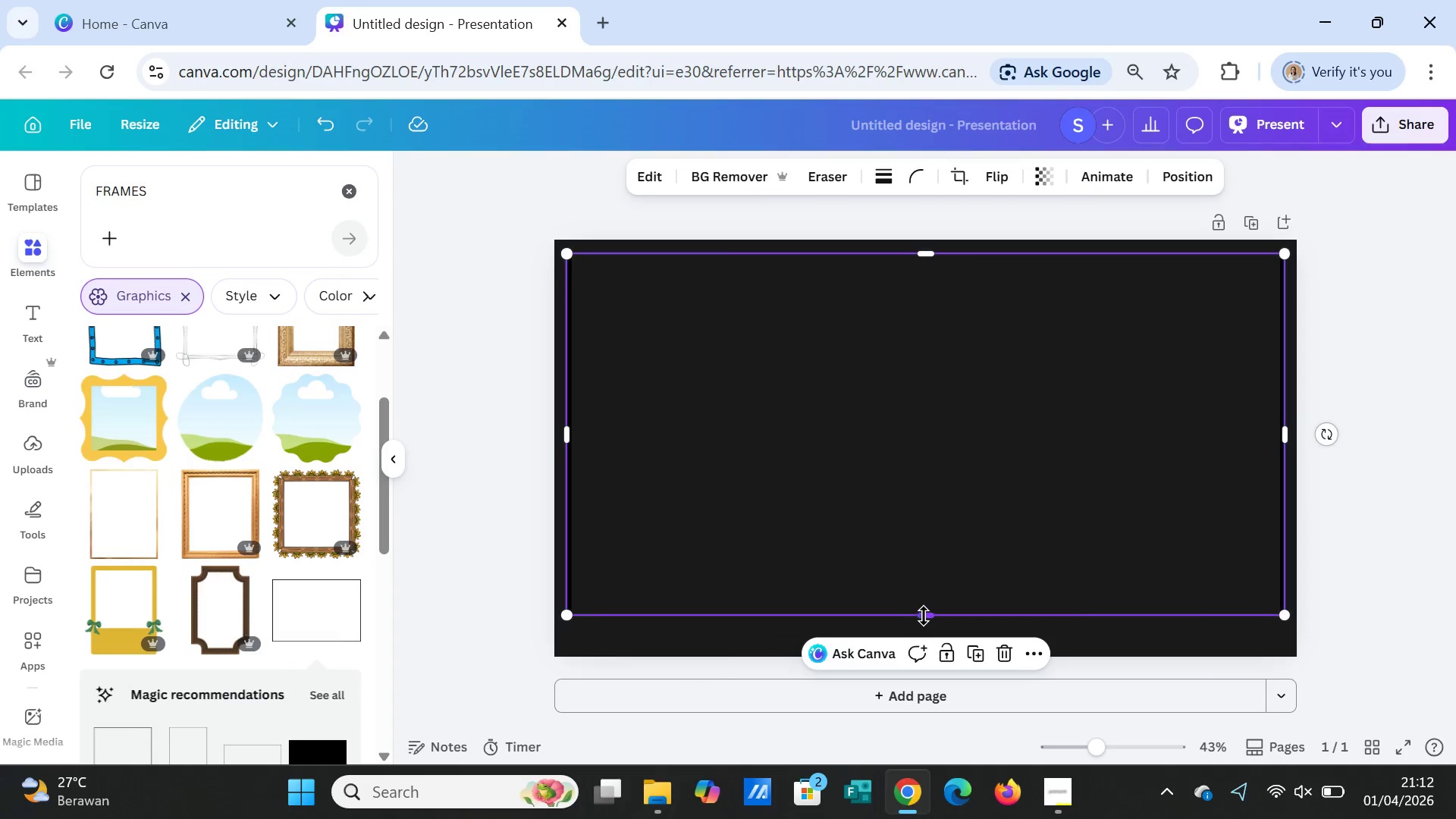 
left_click_drag(start_coordinate=[927, 613], to_coordinate=[929, 642])
 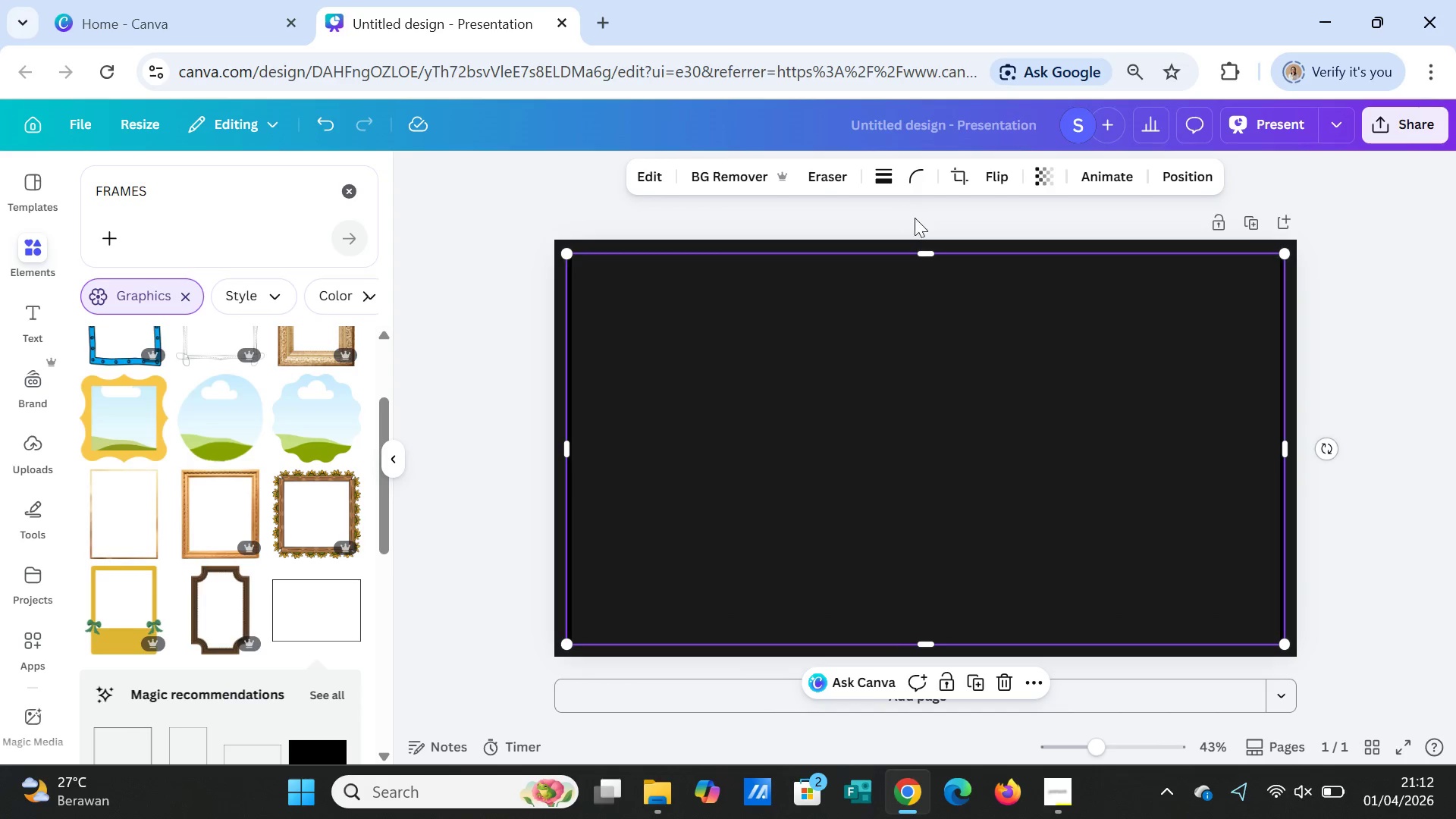 
left_click([1031, 348])
 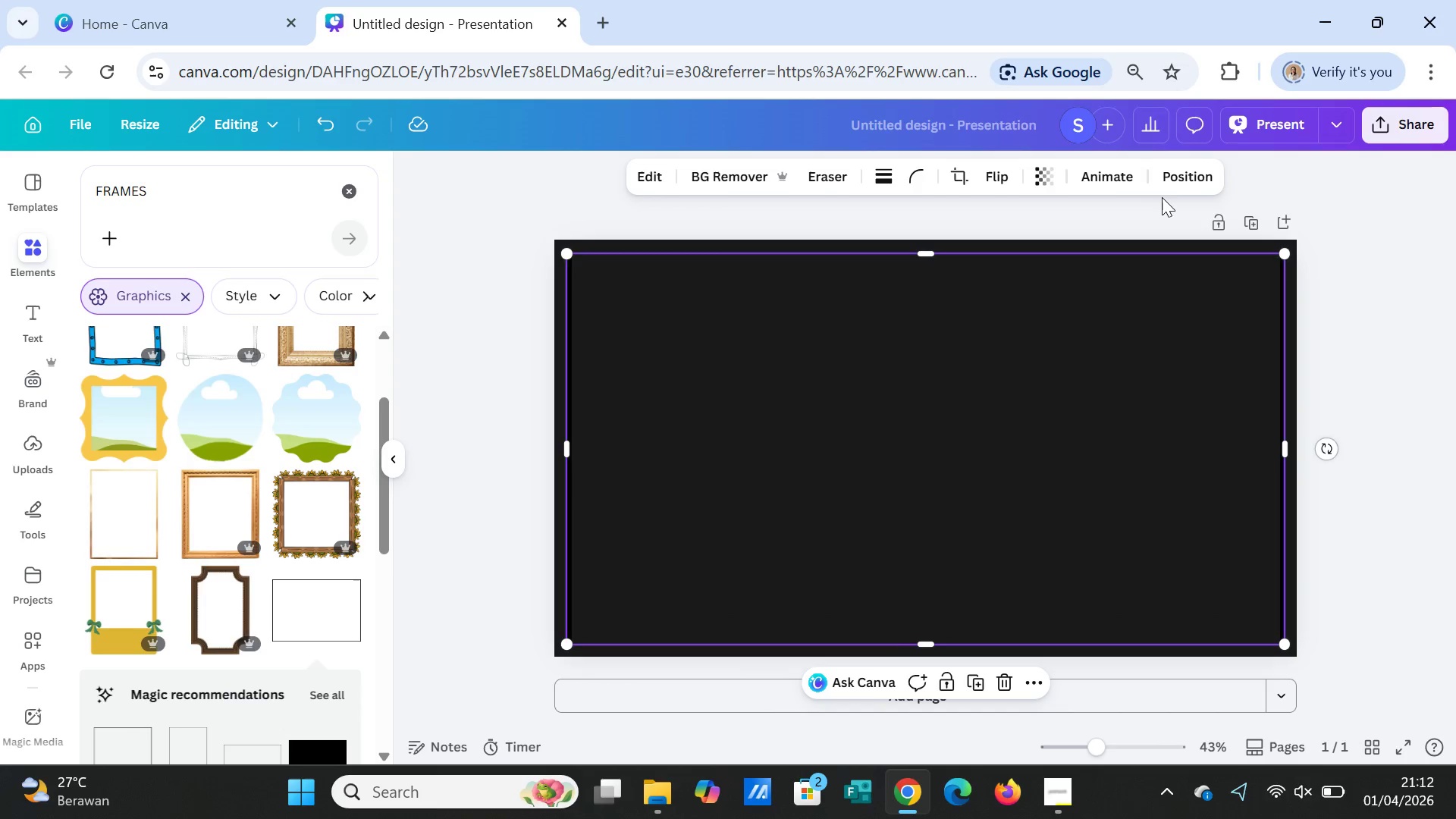 
left_click([1160, 209])
 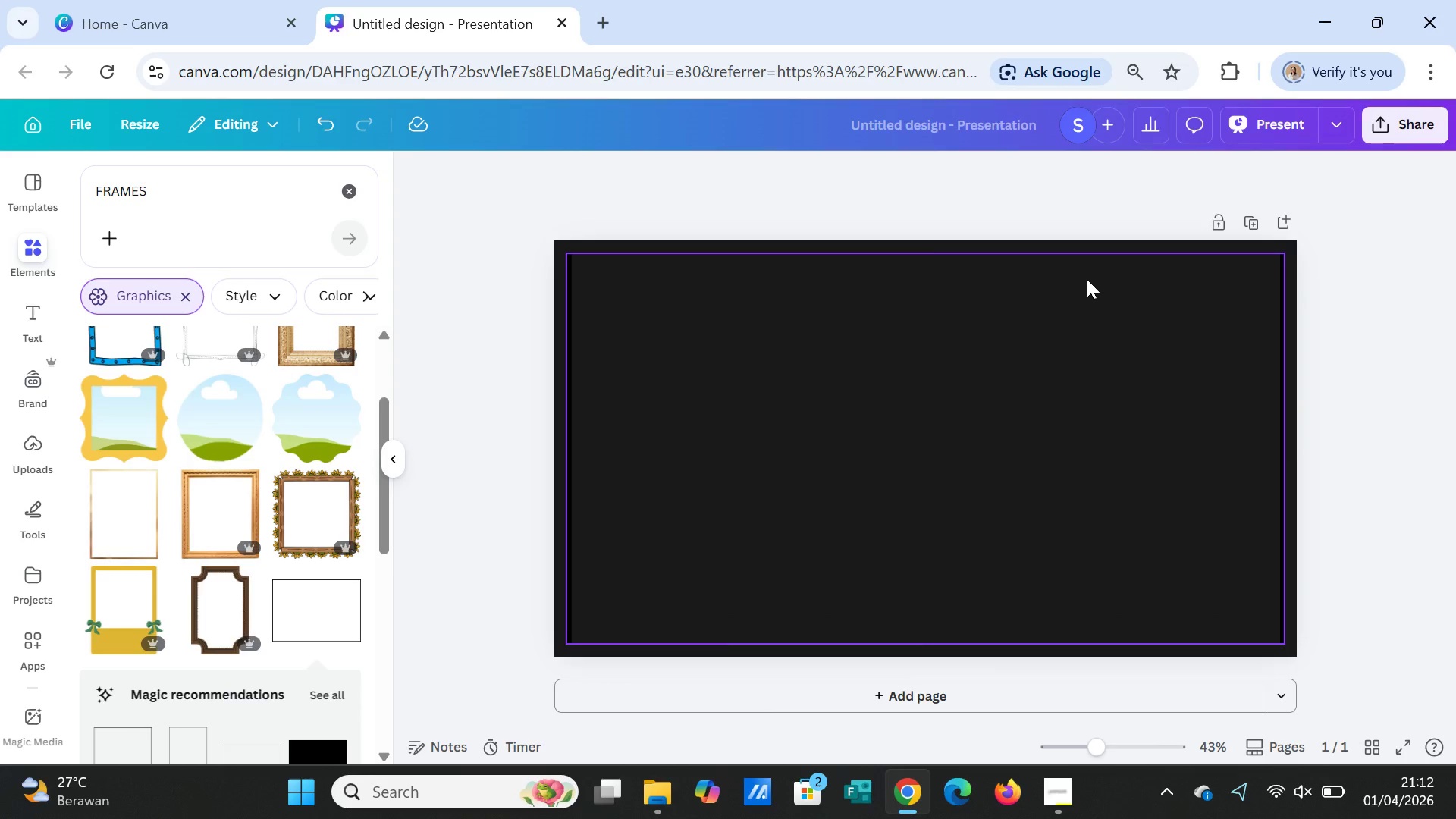 
left_click([1087, 279])
 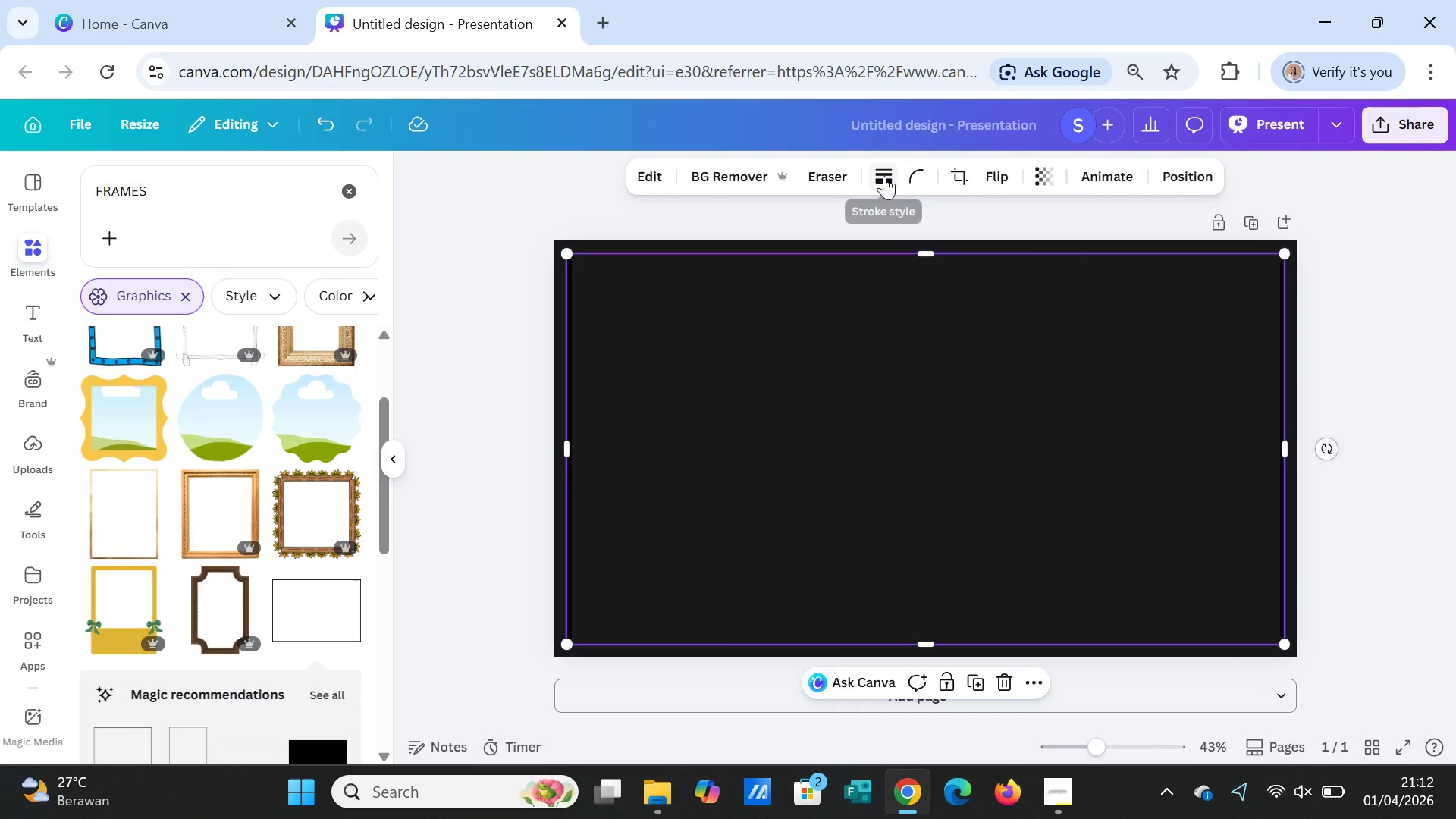 
left_click([884, 176])
 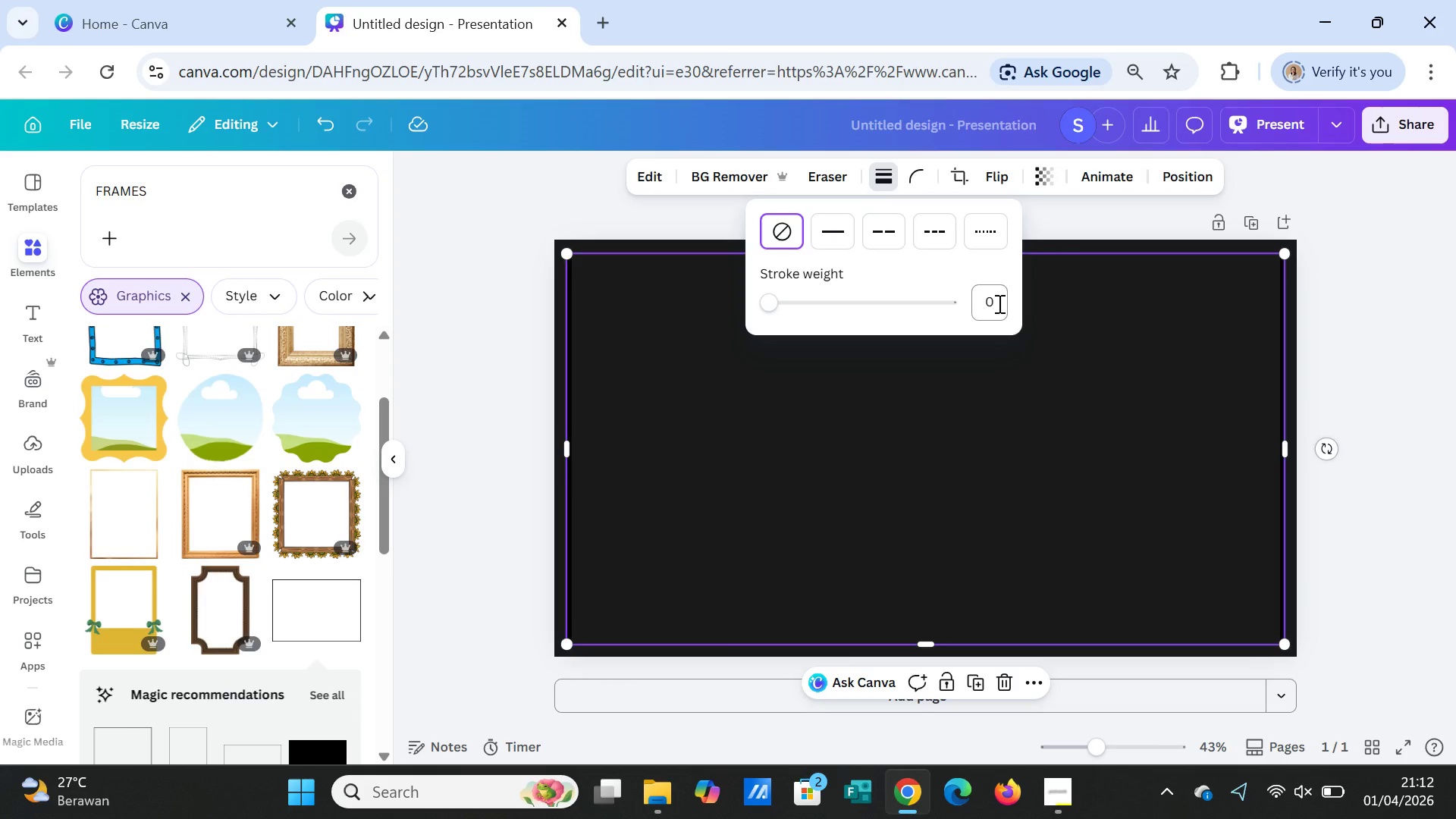 
left_click([998, 303])
 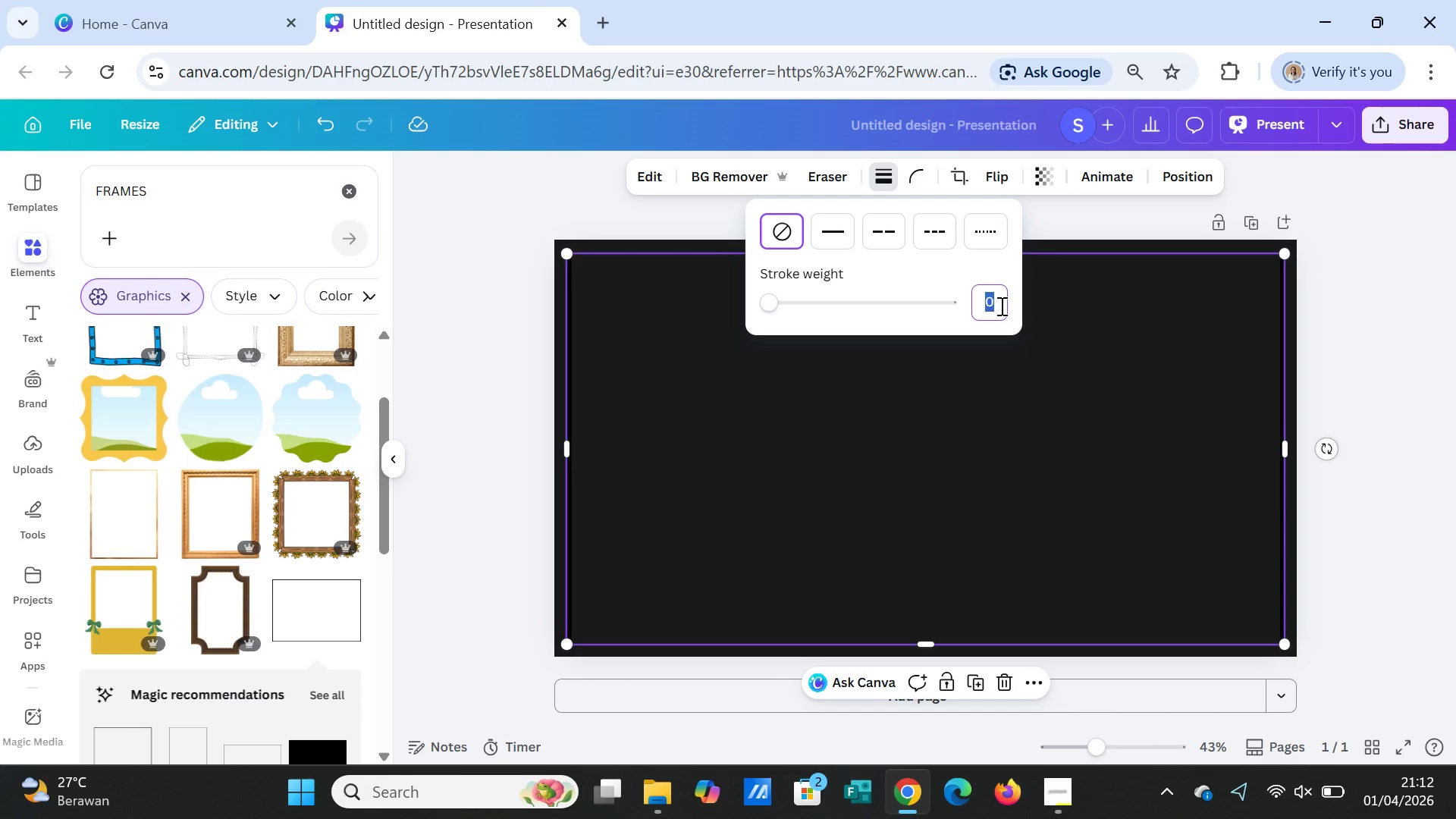 
key(2)
 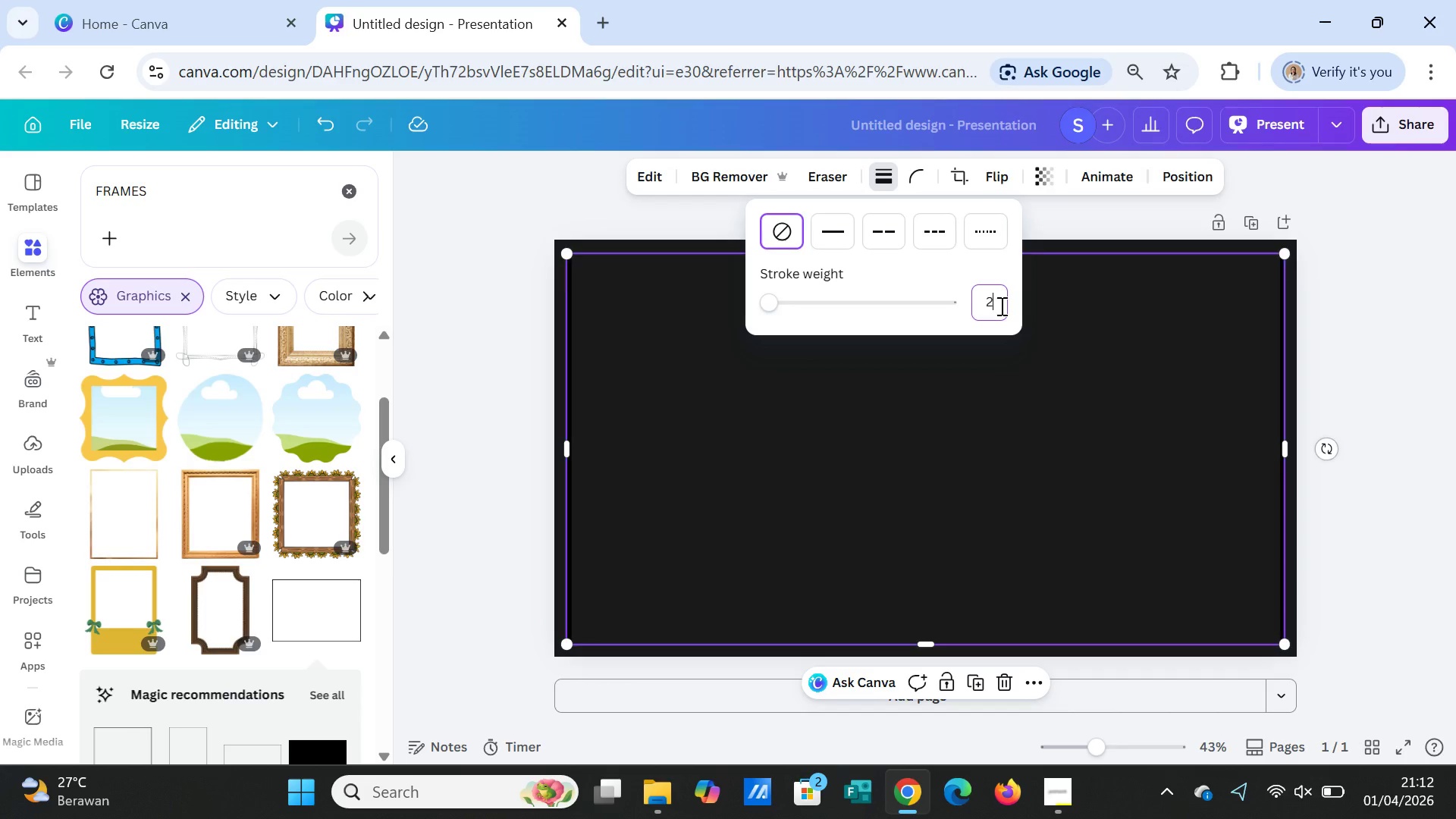 
key(Enter)
 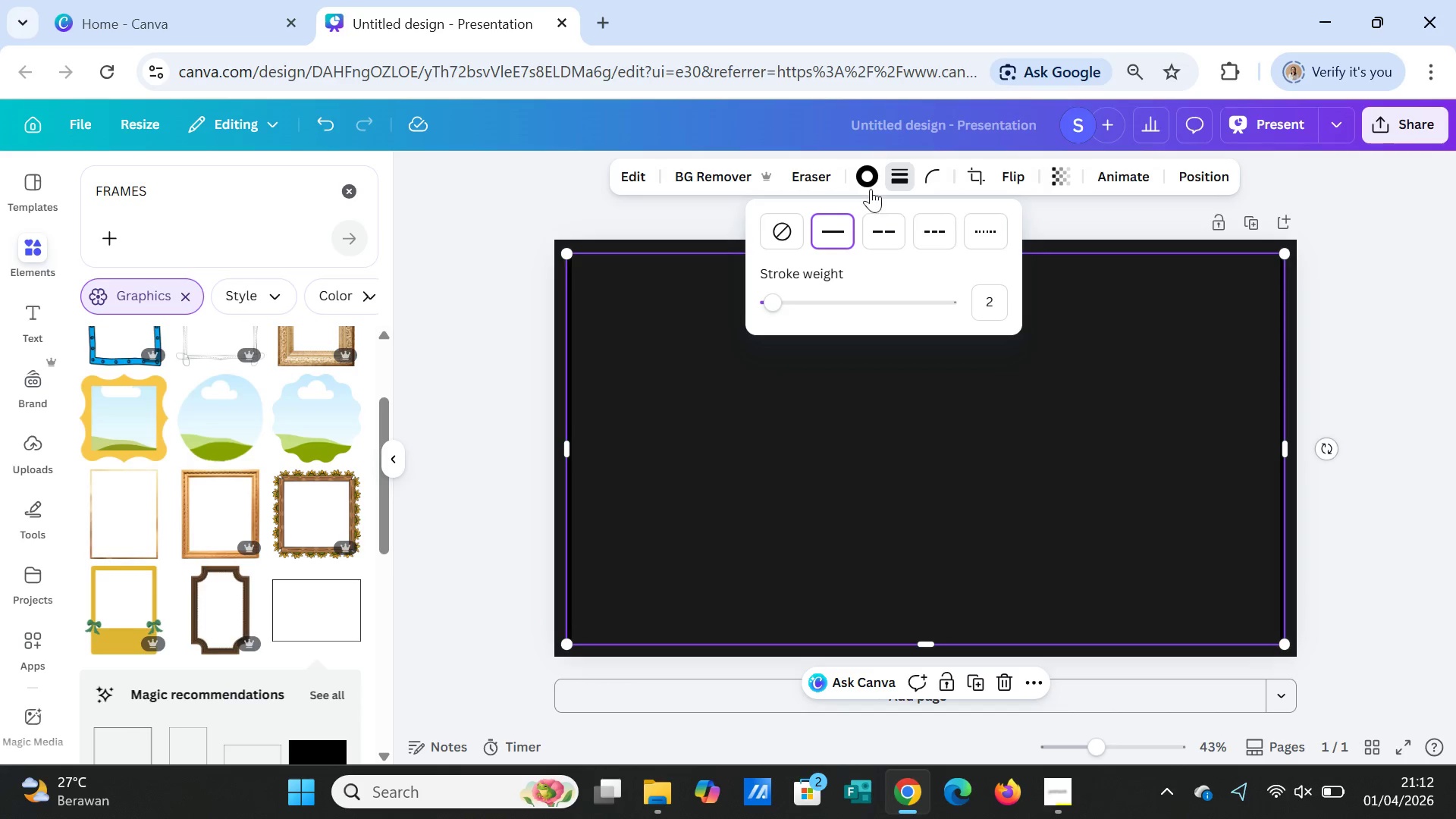 
left_click([864, 177])
 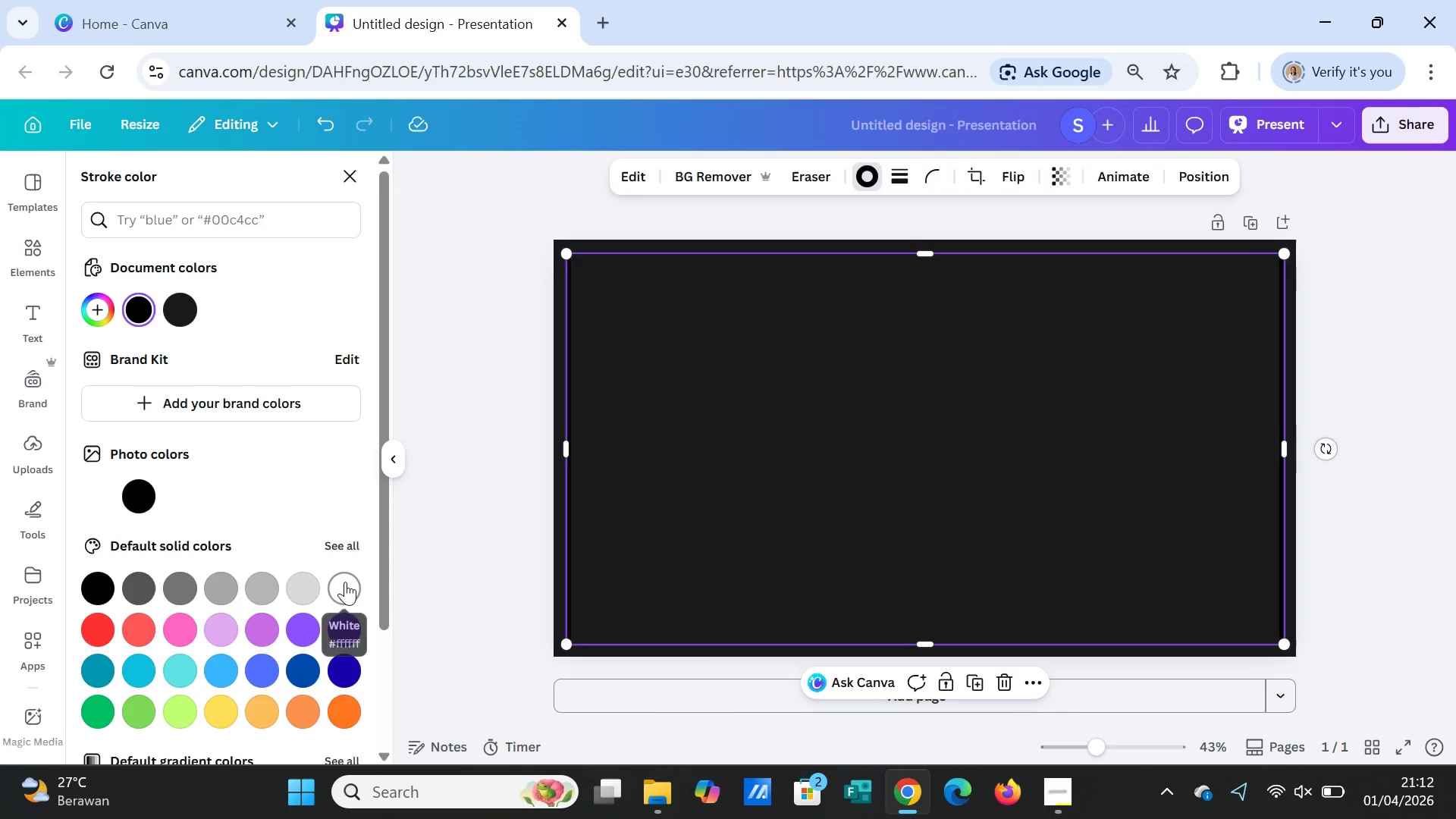 
left_click([307, 582])
 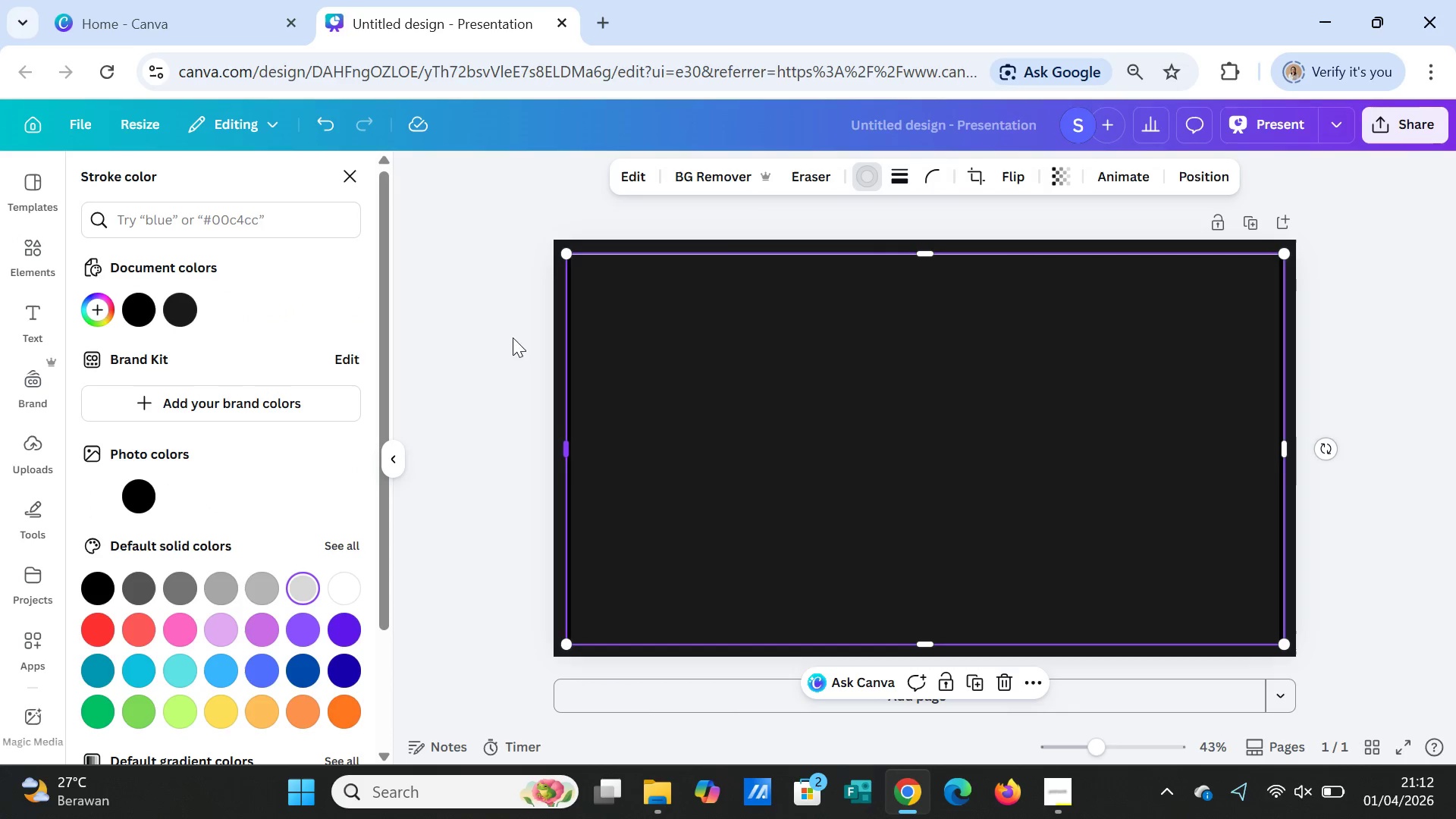 
left_click([475, 353])
 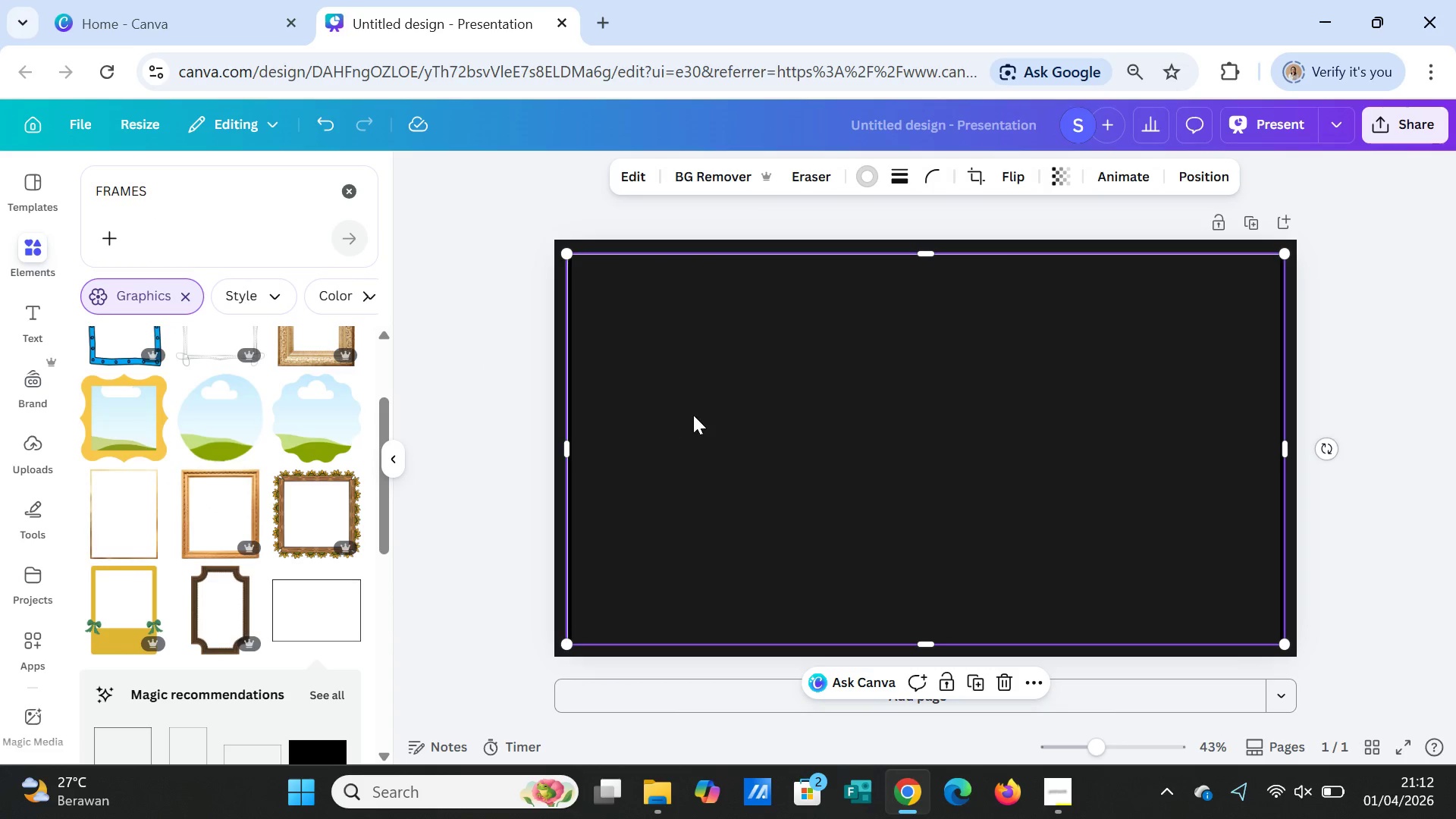 
left_click([693, 415])
 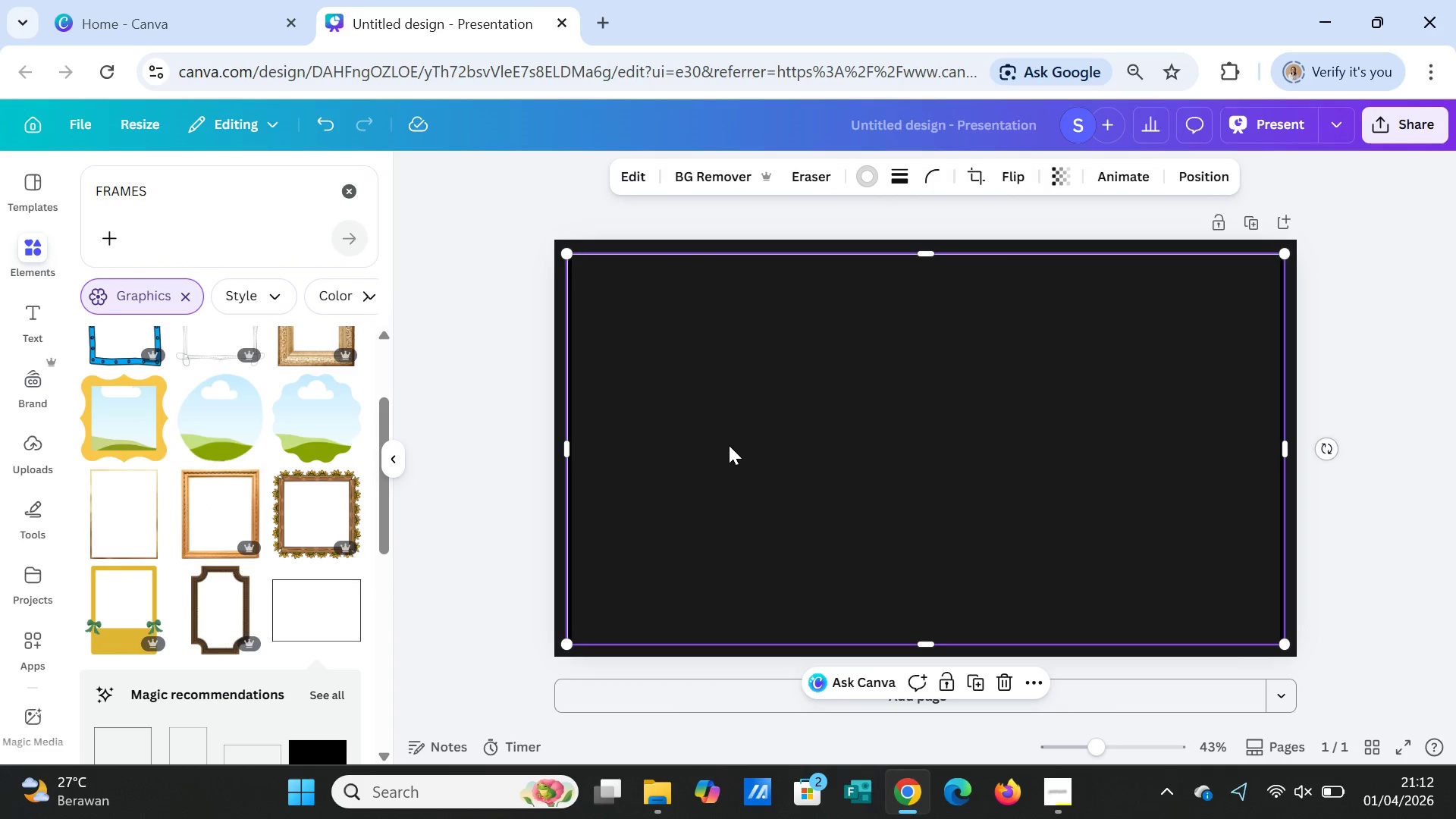 
left_click([729, 445])
 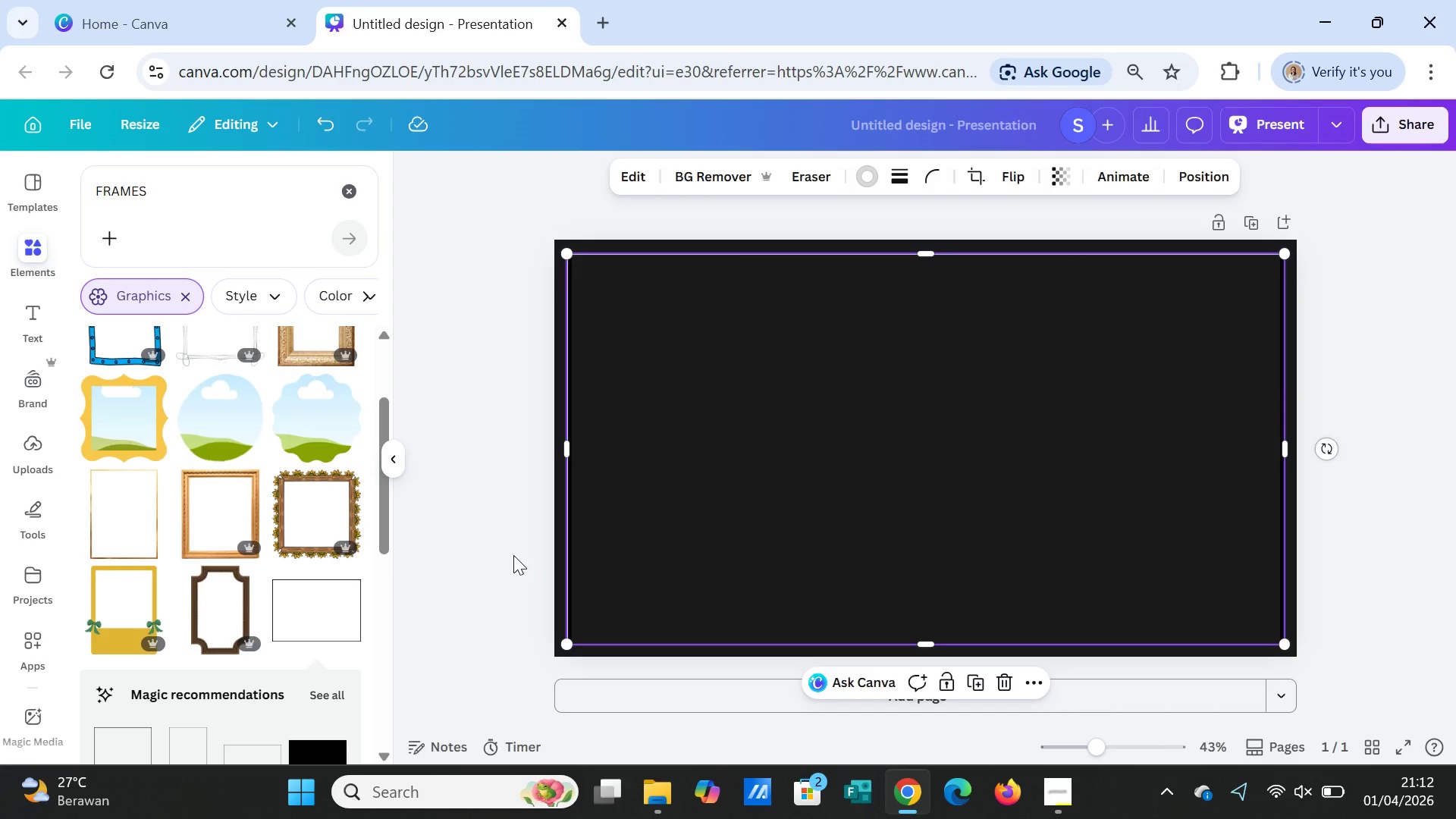 
left_click([513, 555])
 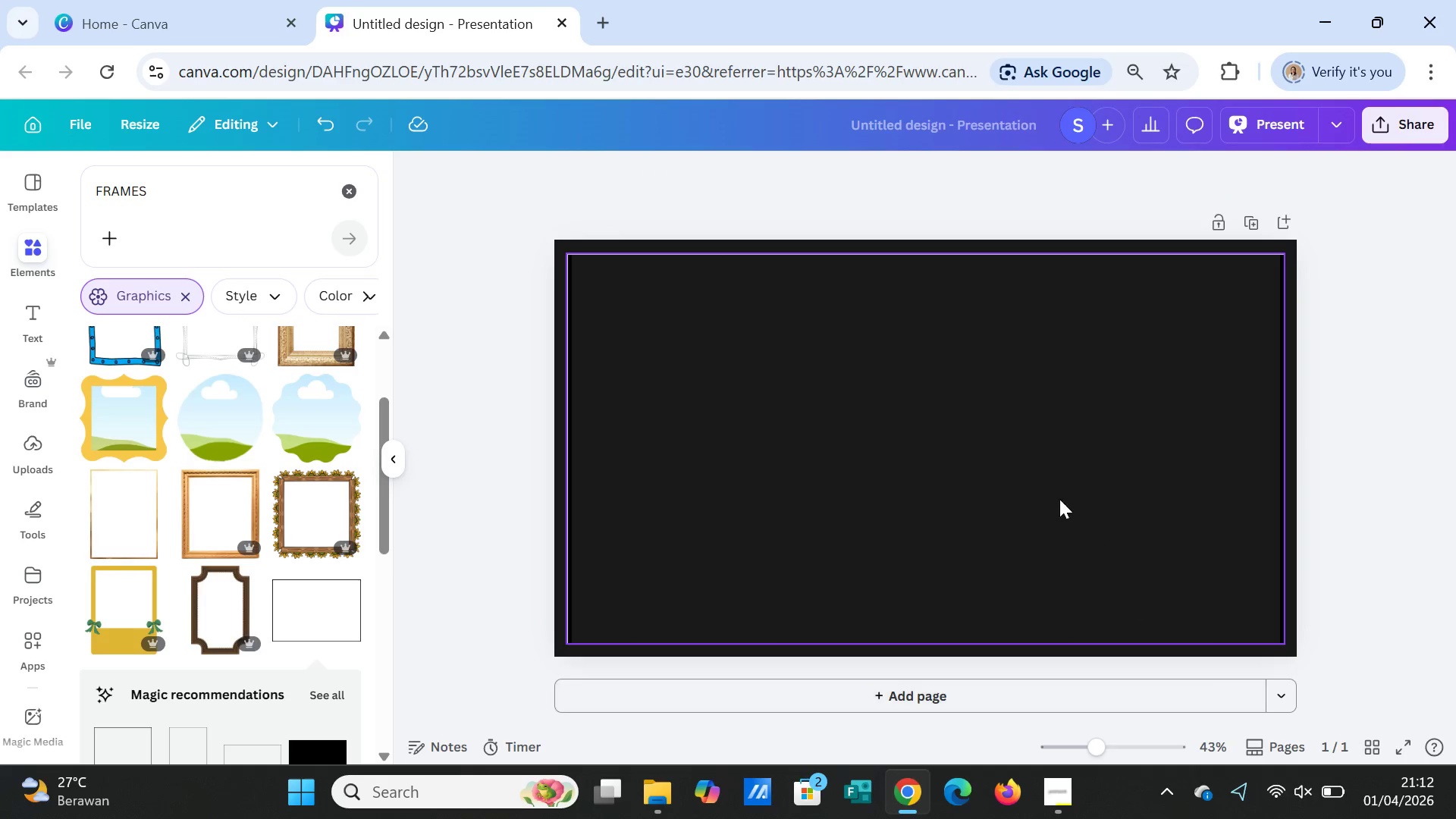 
left_click([1057, 495])
 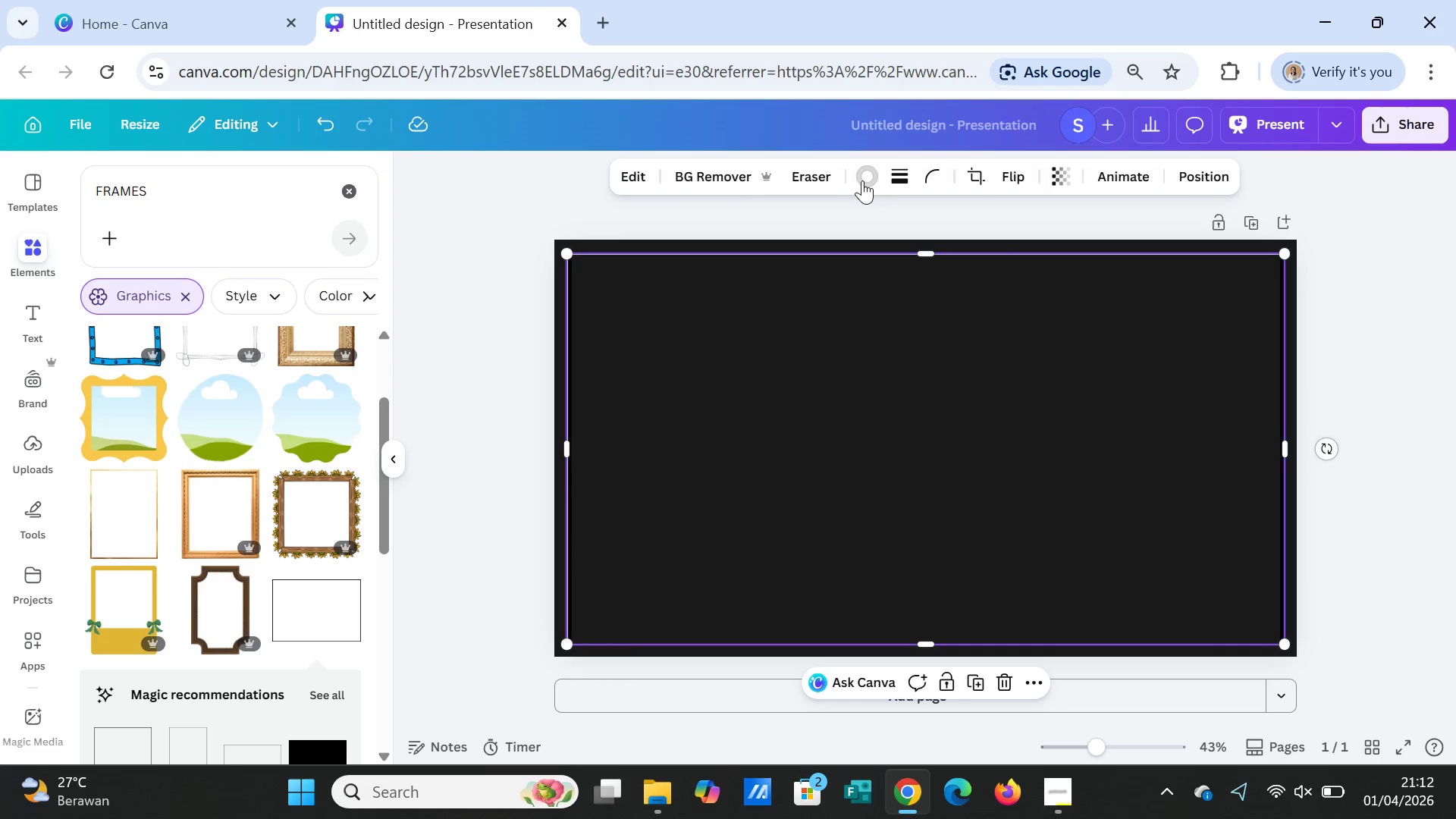 
left_click([863, 173])
 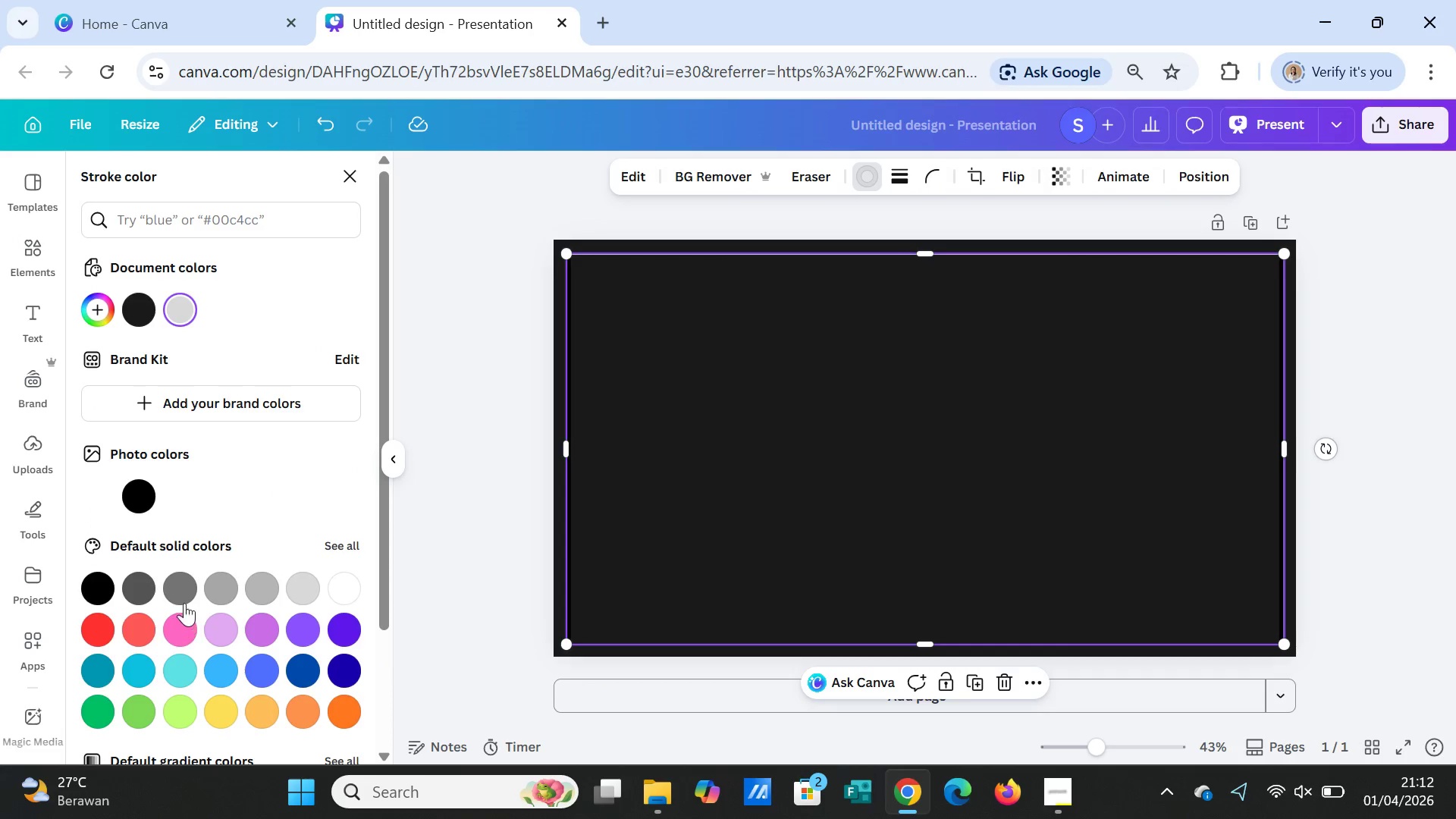 
left_click([180, 573])
 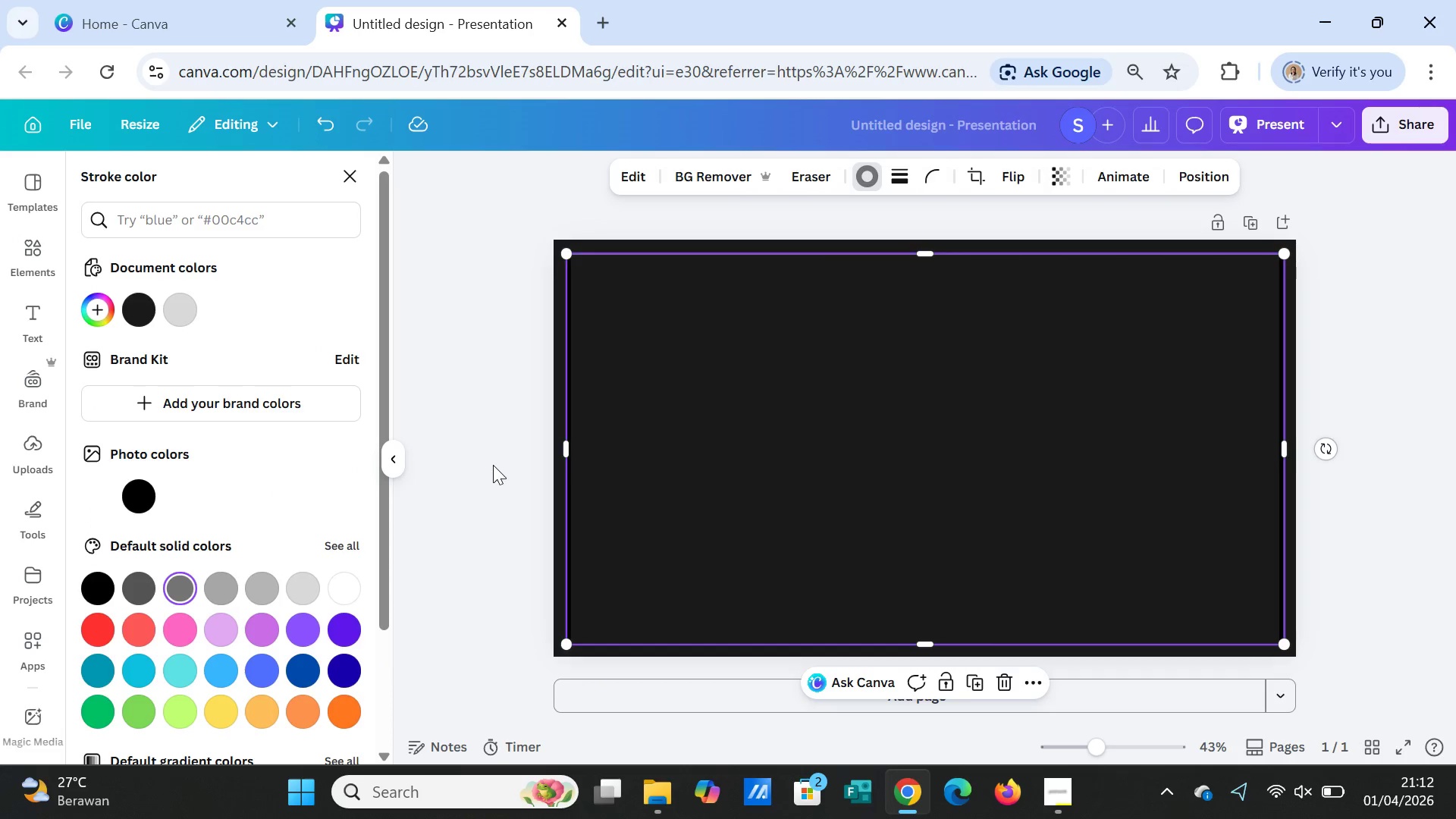 
left_click([493, 463])
 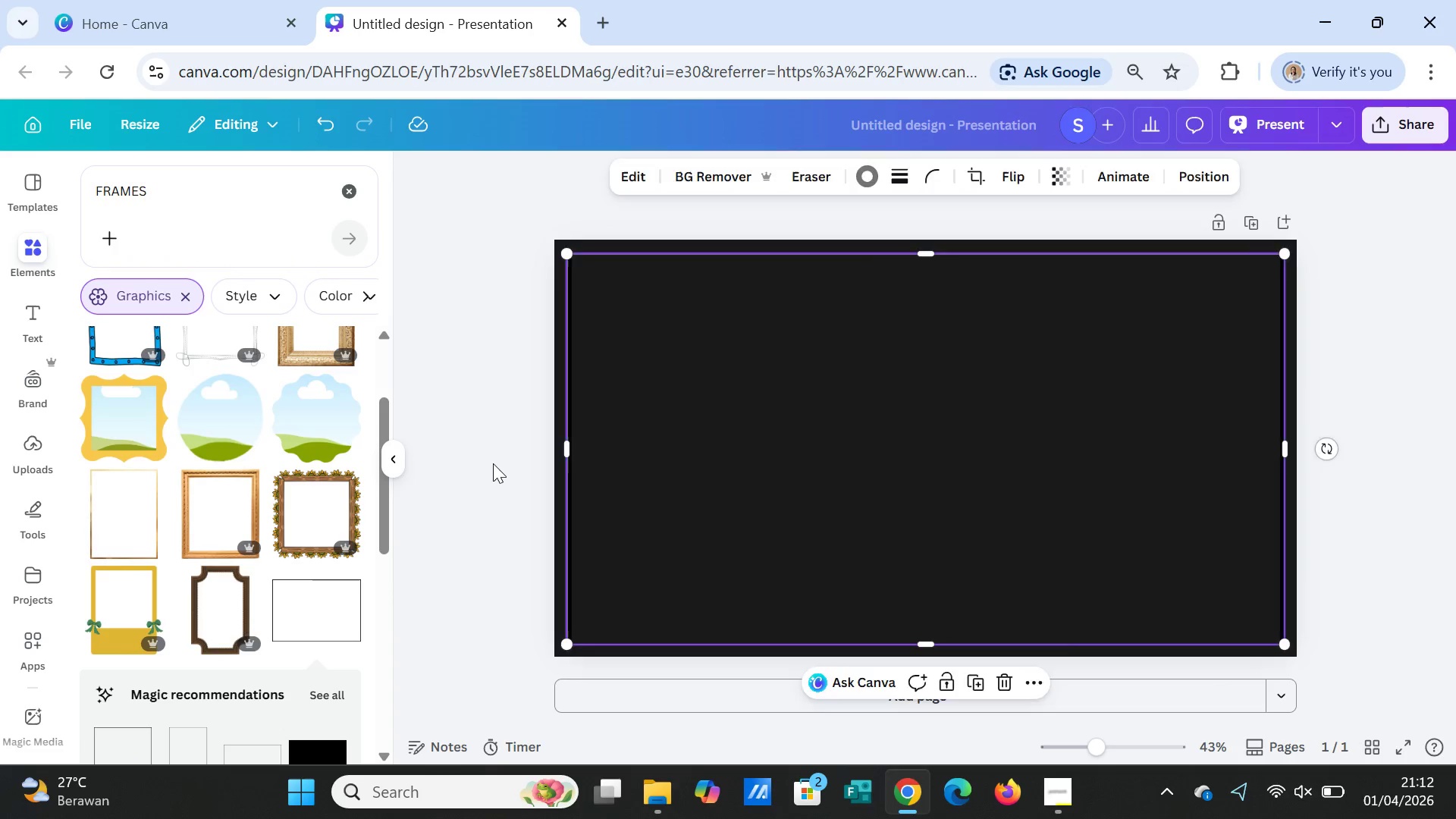 
left_click([493, 463])
 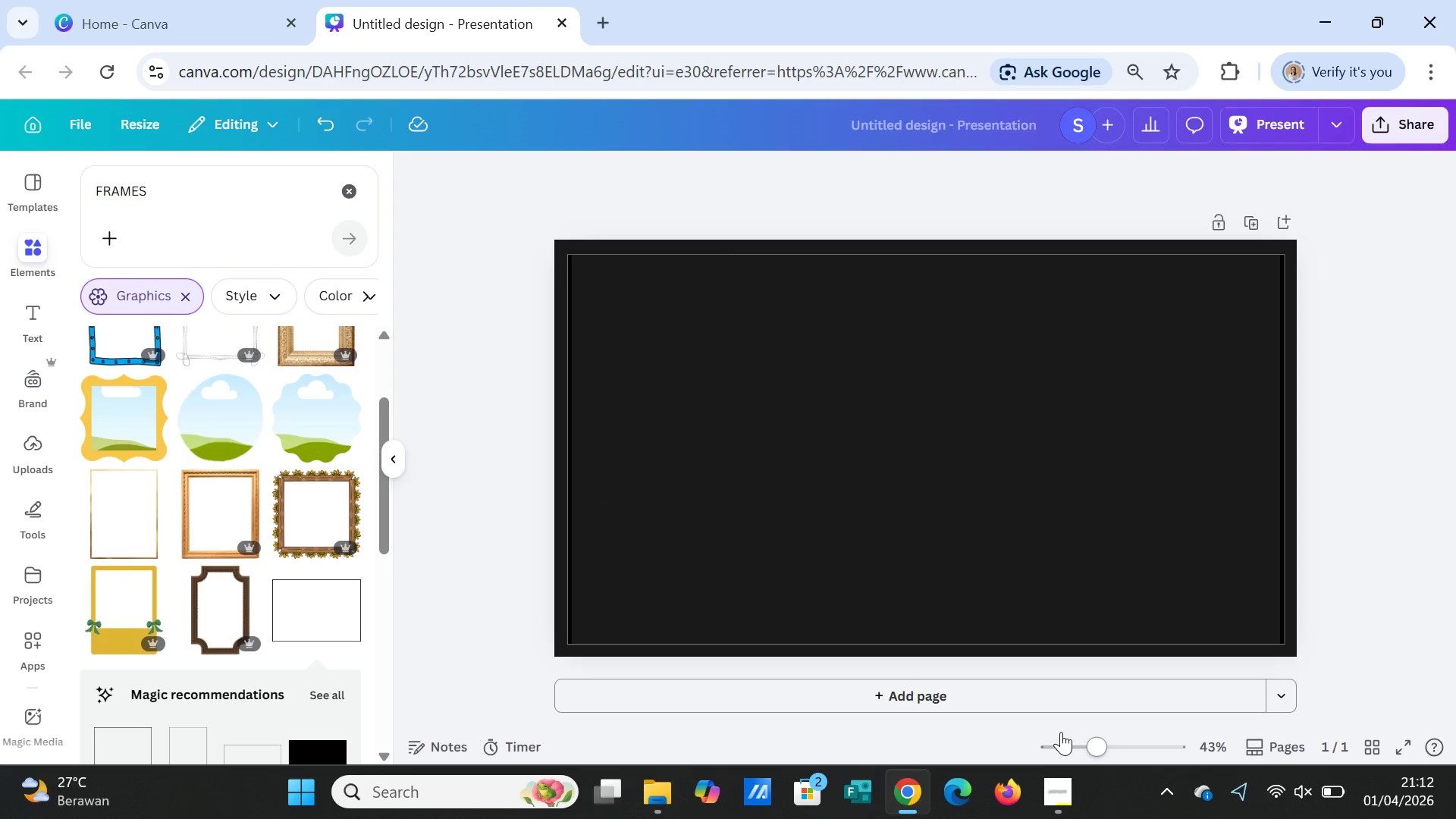 
wait(7.36)
 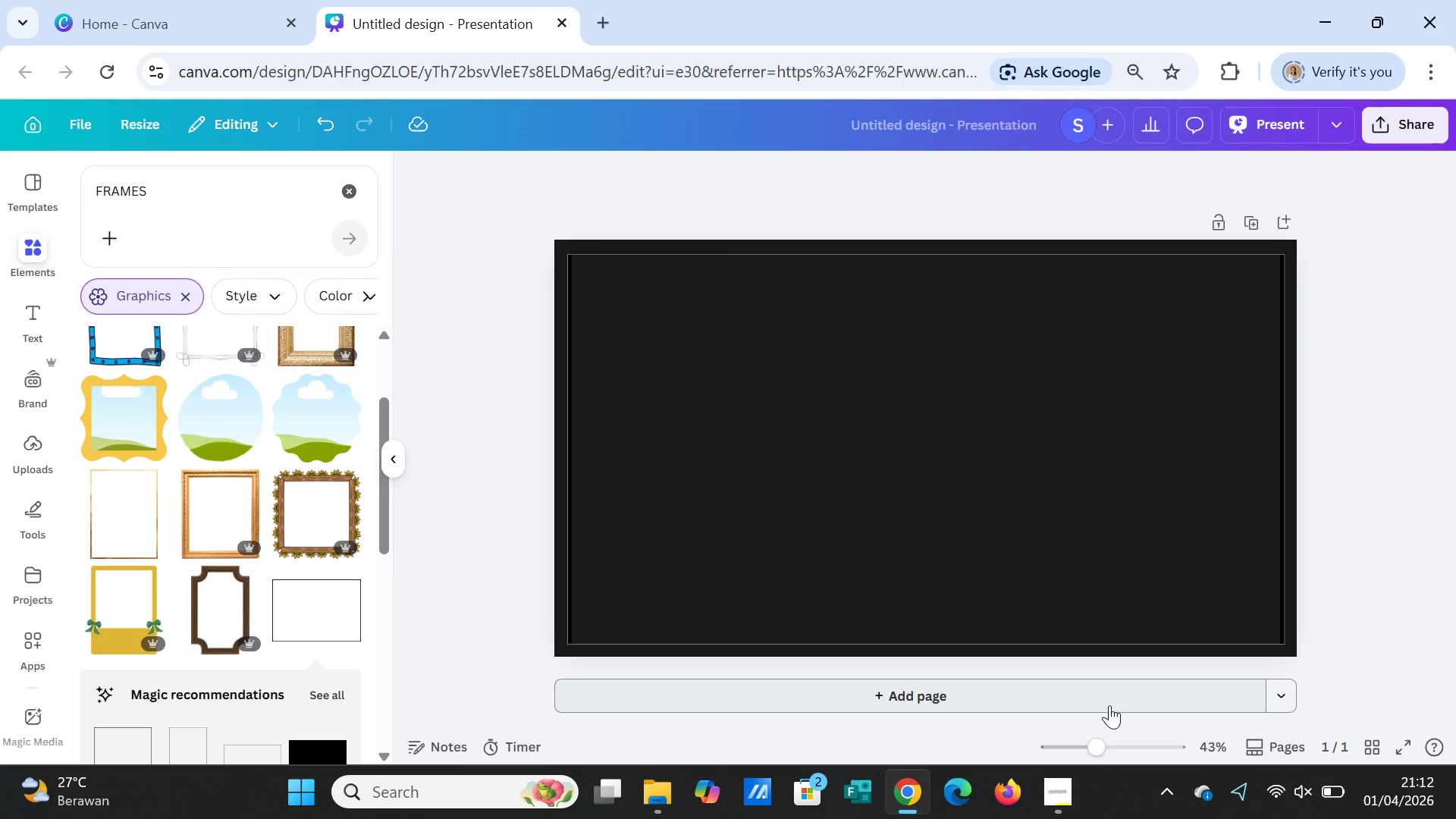 
scroll: coordinate [1061, 732], scroll_direction: down, amount: 1.0
 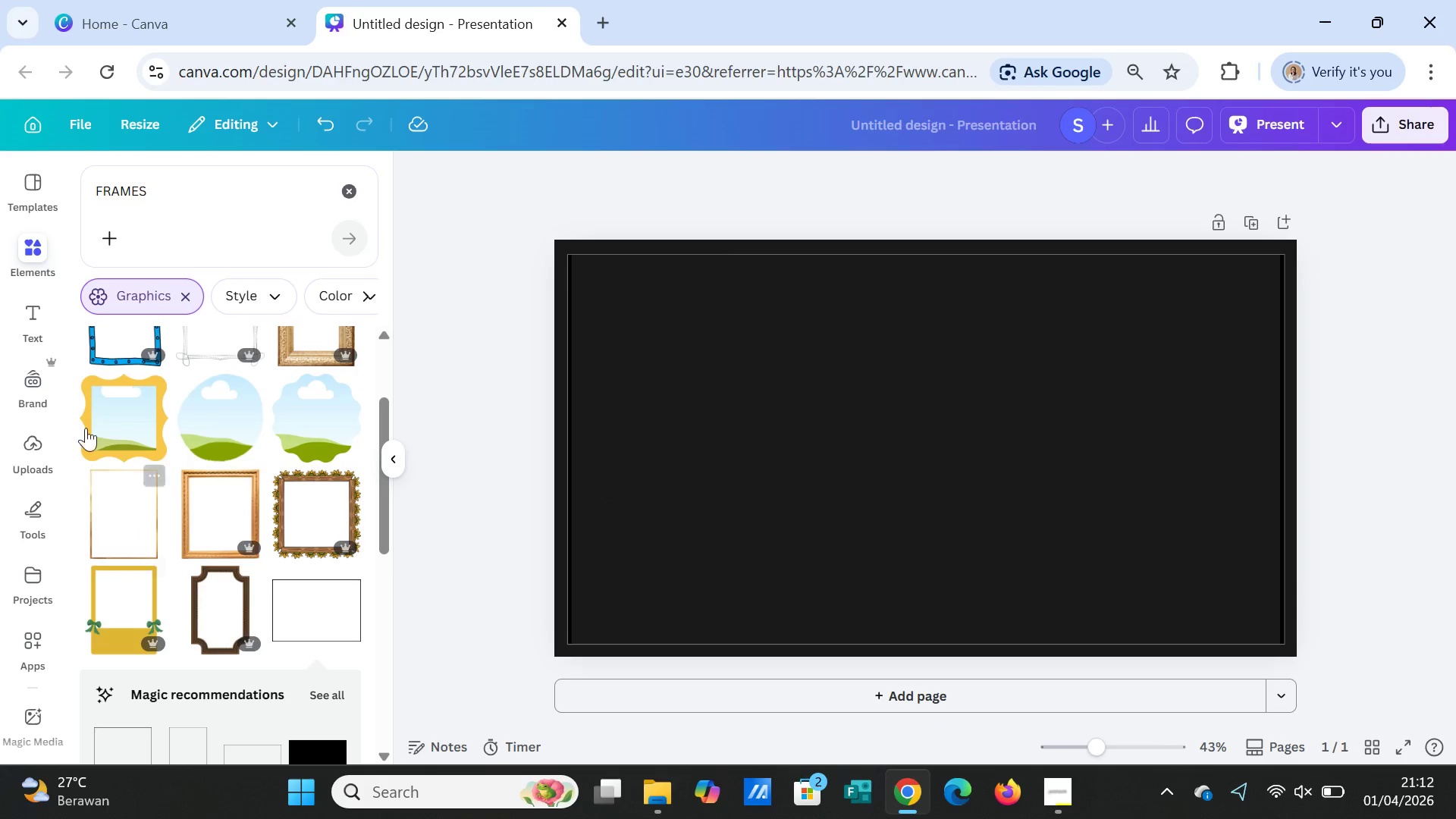 
left_click([32, 262])
 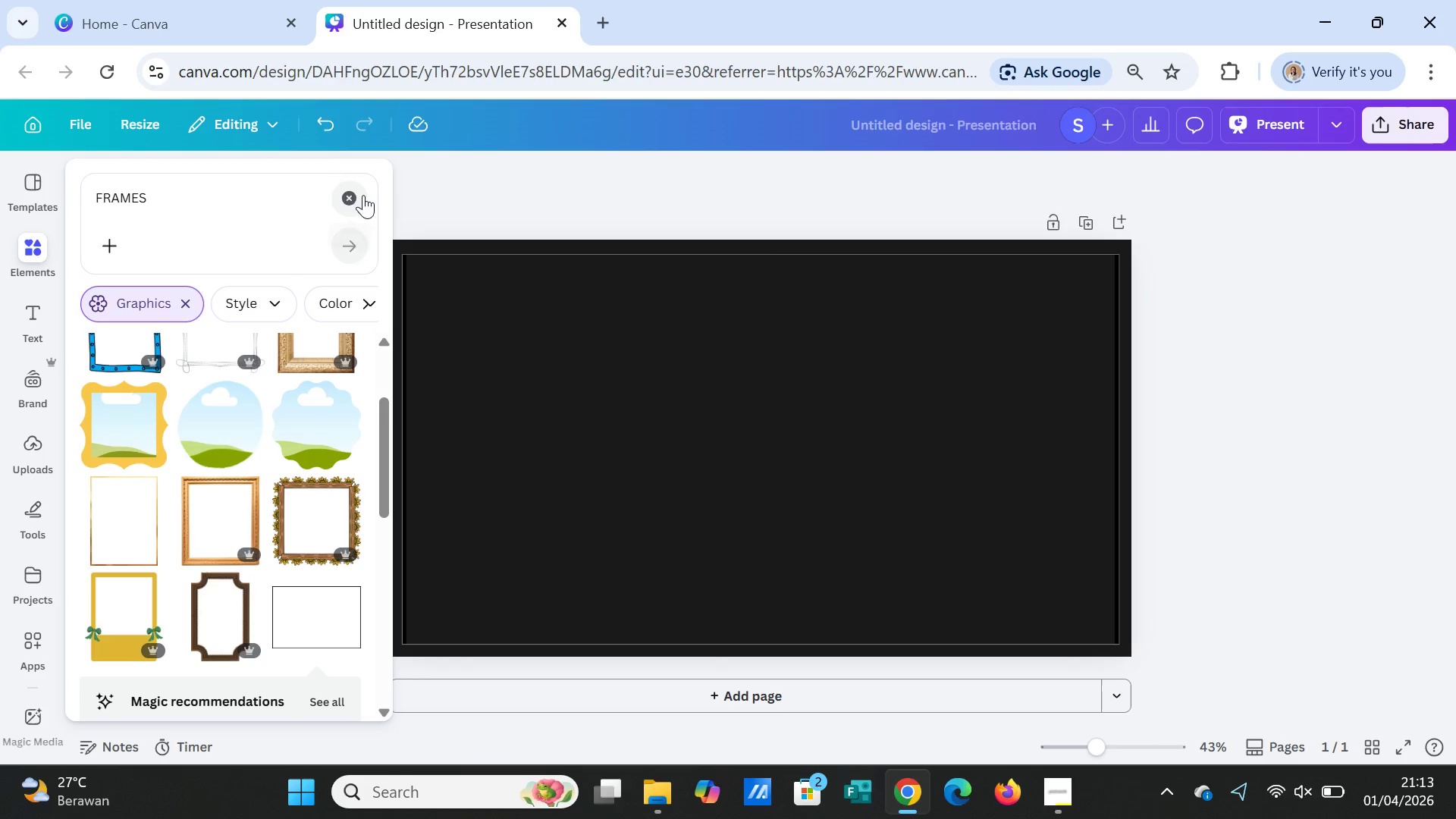 
left_click([353, 193])
 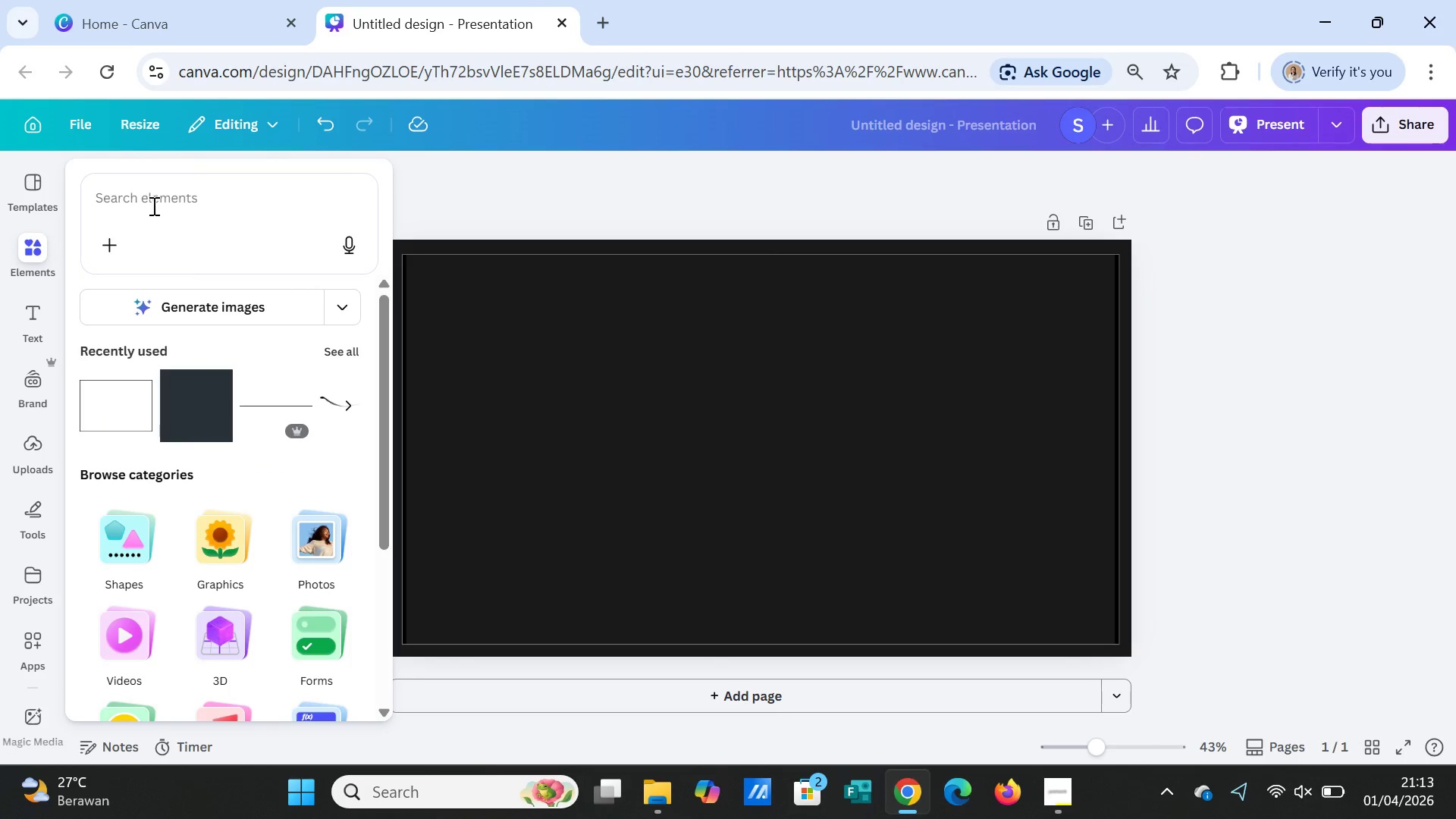 
left_click([152, 206])
 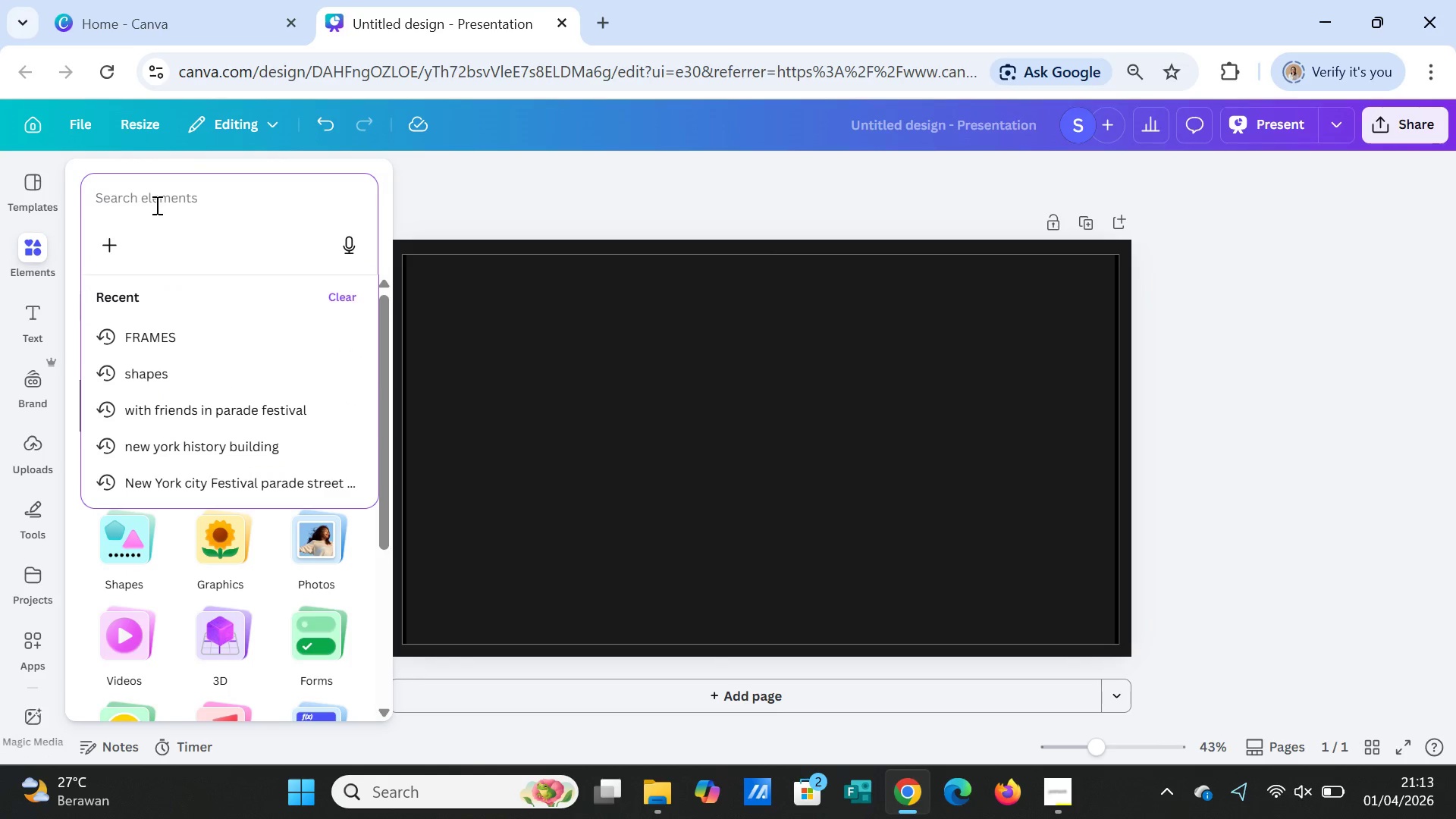 
wait(6.16)
 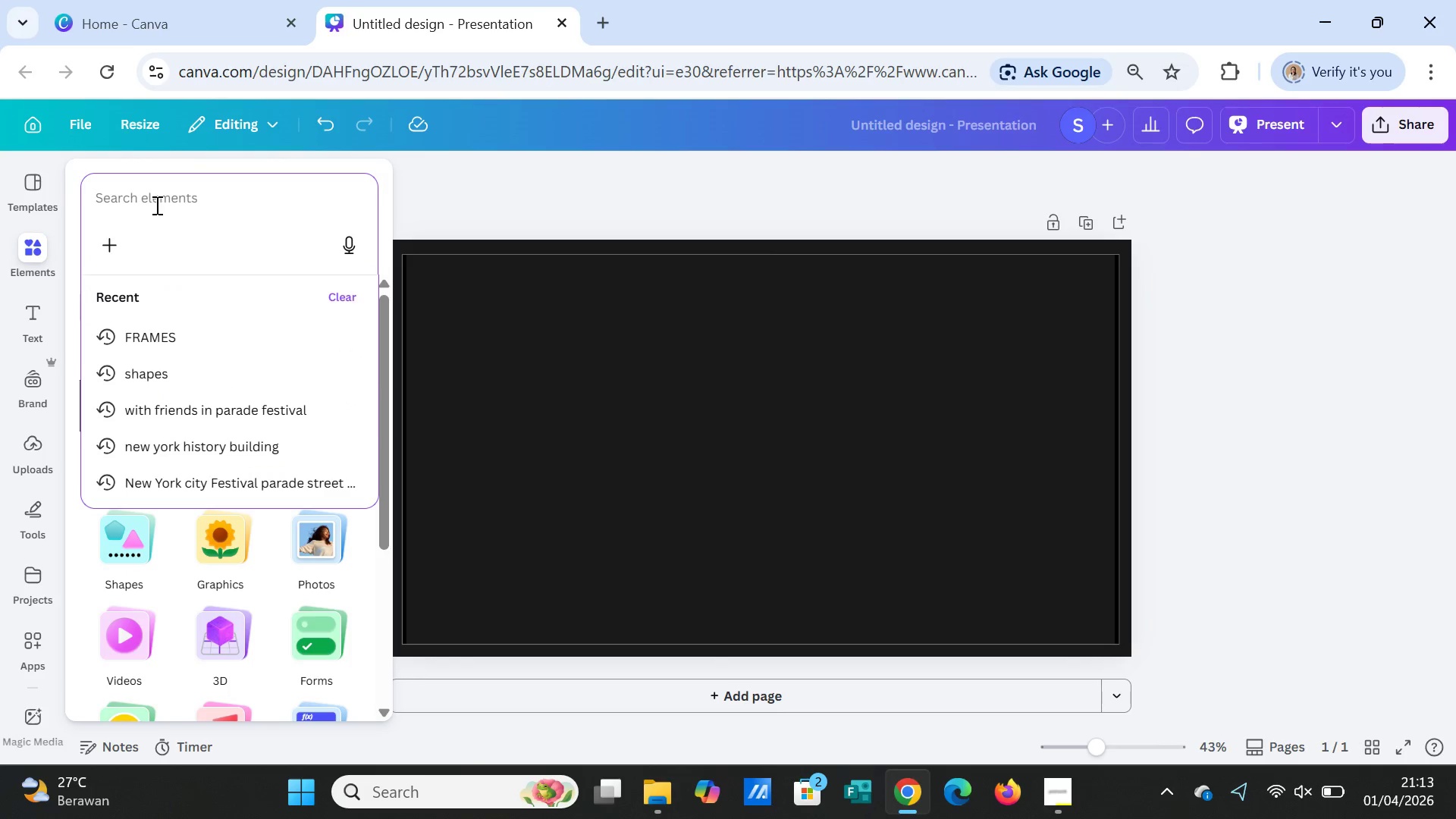 
type(dark academic aesthetic background, goti)
 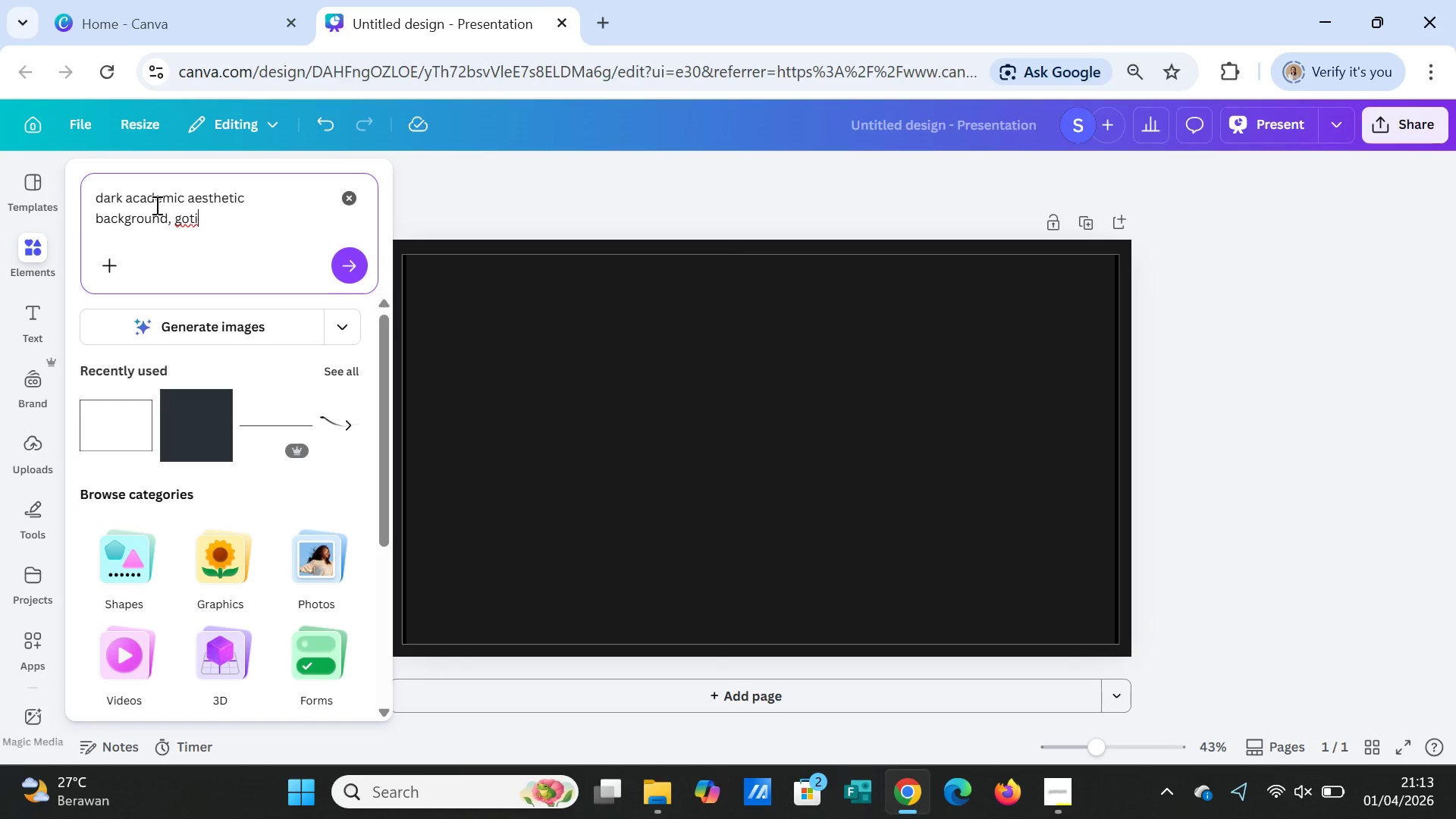 
key(Backspace)
type(hic manor autu,)
key(Backspace)
type(mn)
 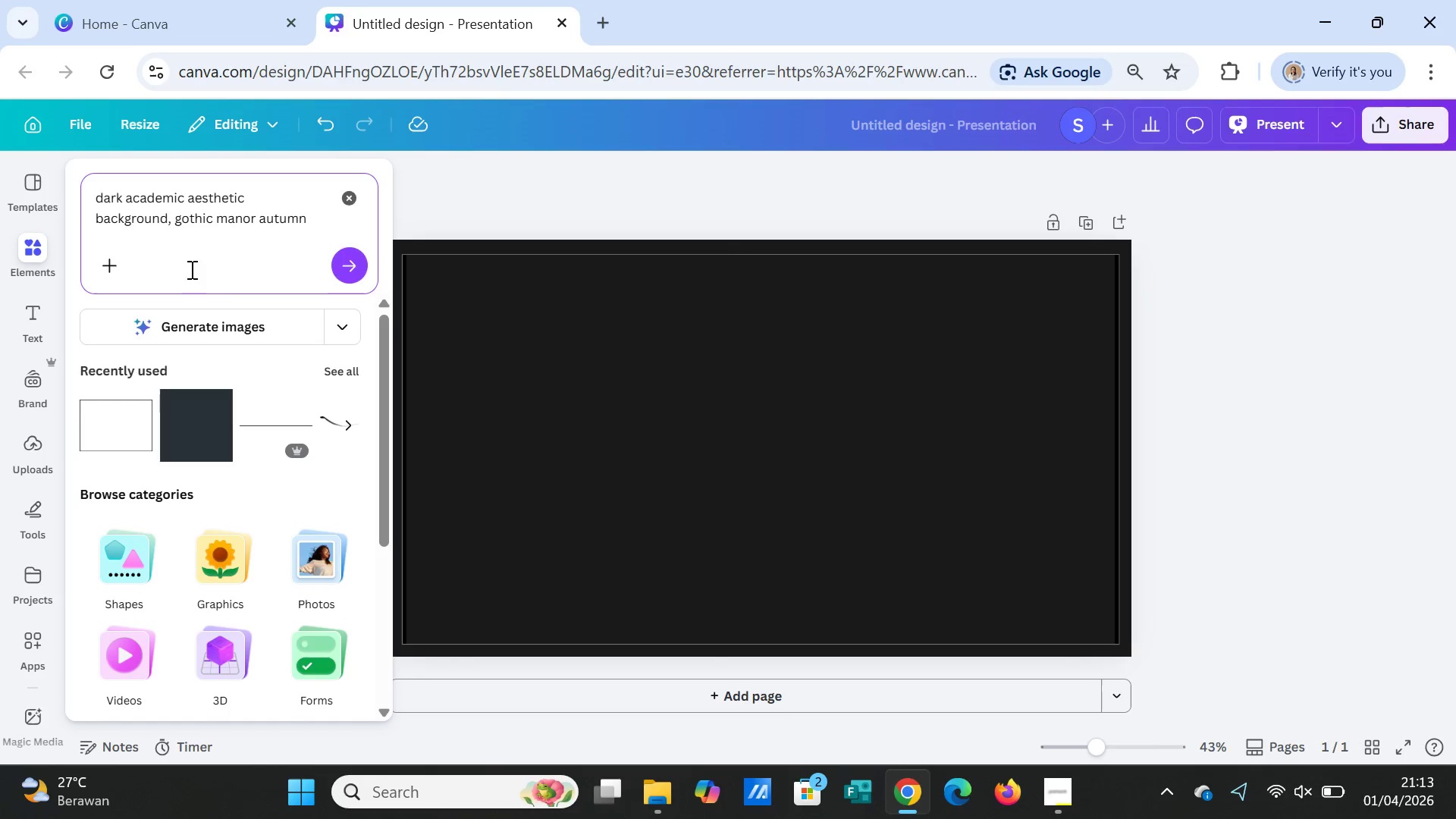 
left_click([340, 265])
 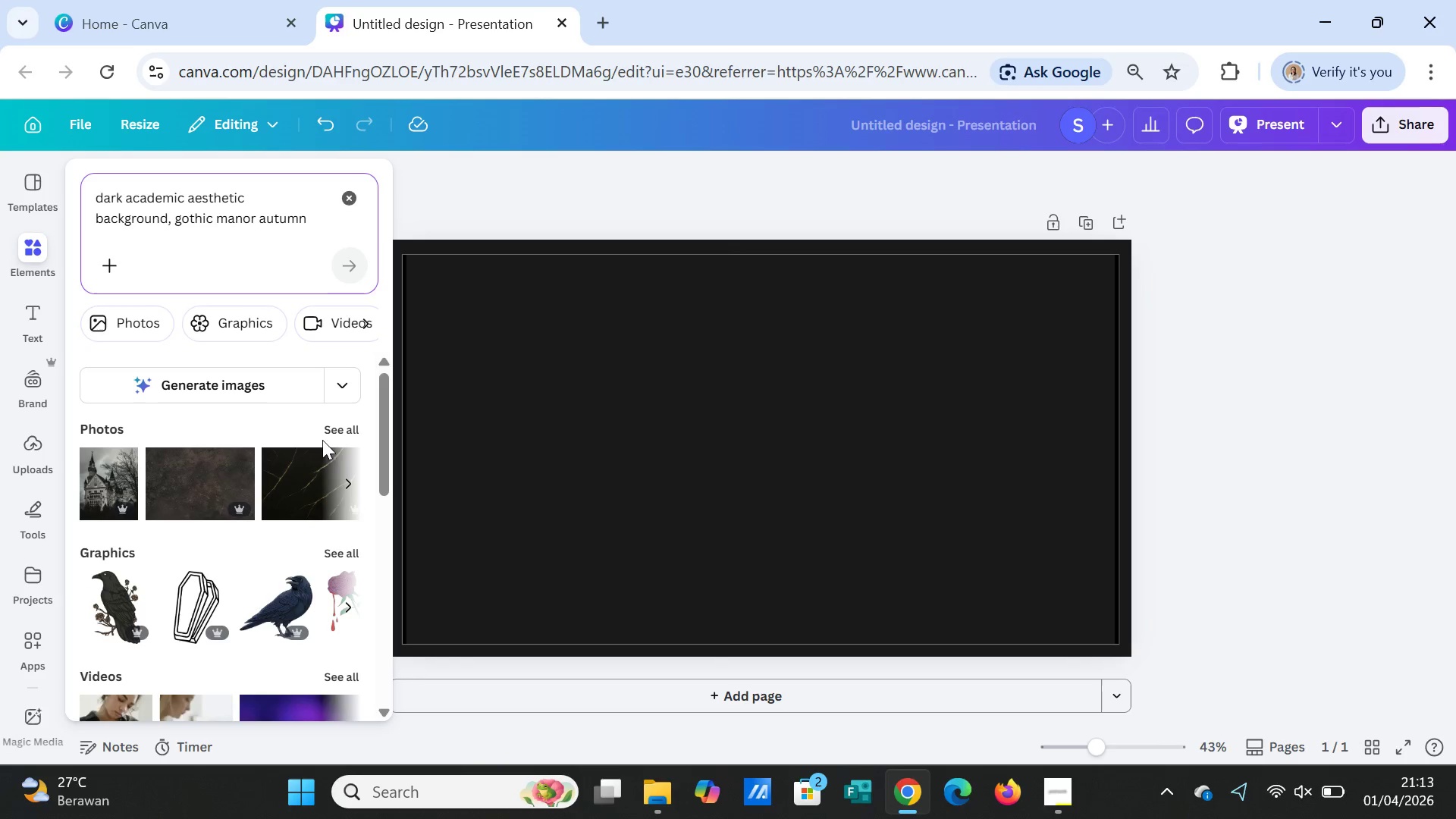 
left_click([328, 432])
 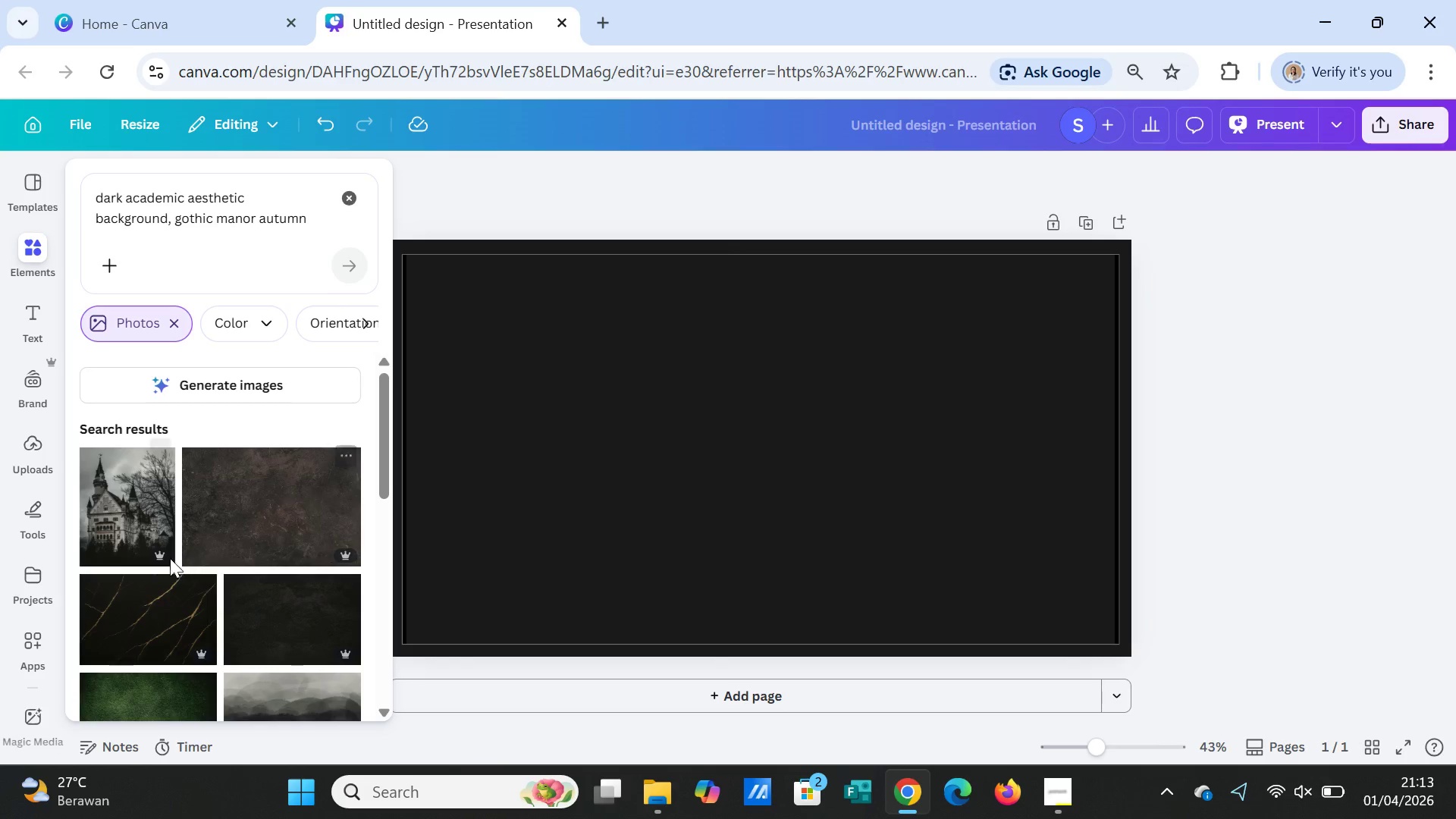 
left_click([128, 529])
 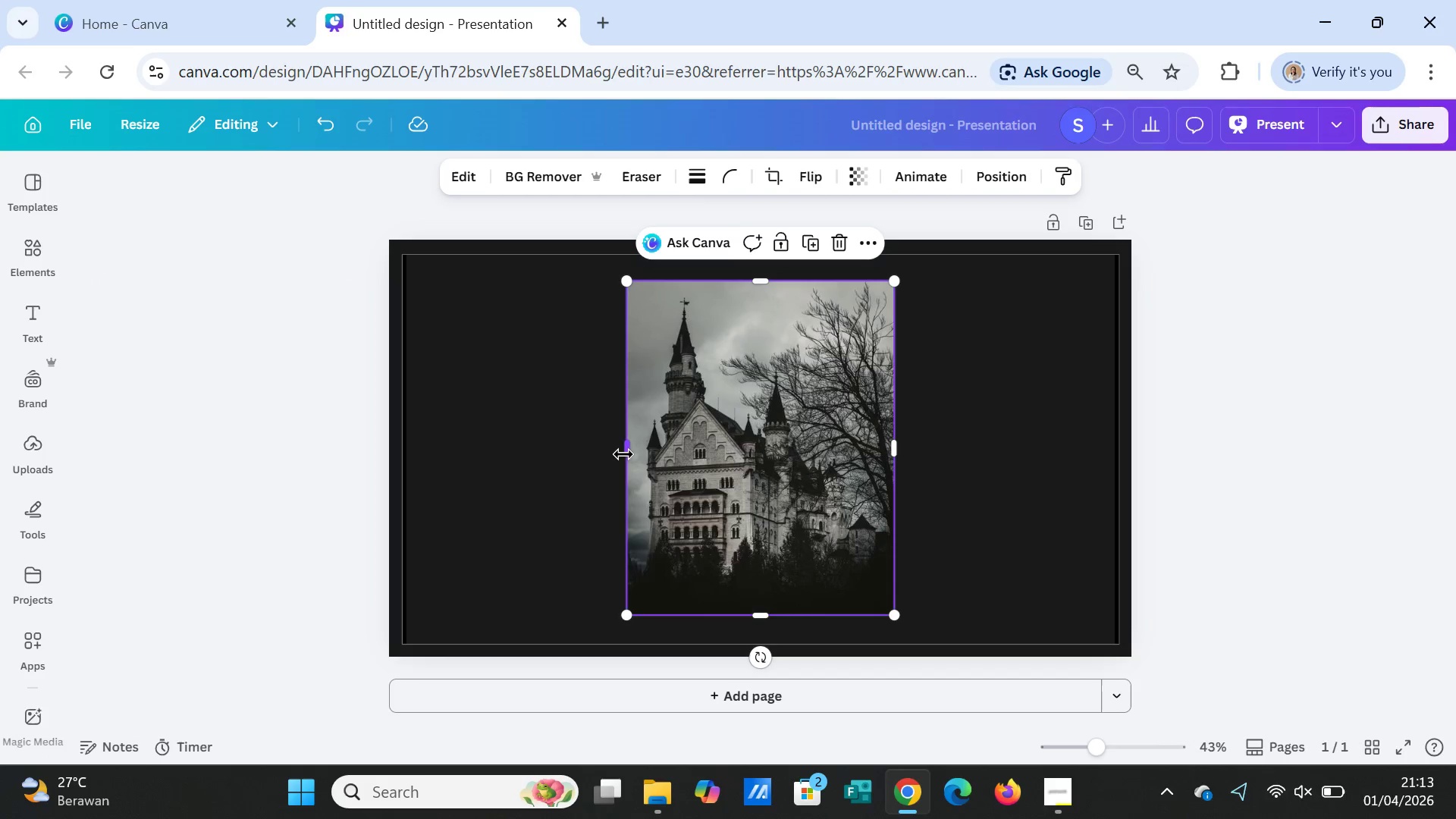 
left_click_drag(start_coordinate=[626, 448], to_coordinate=[403, 436])
 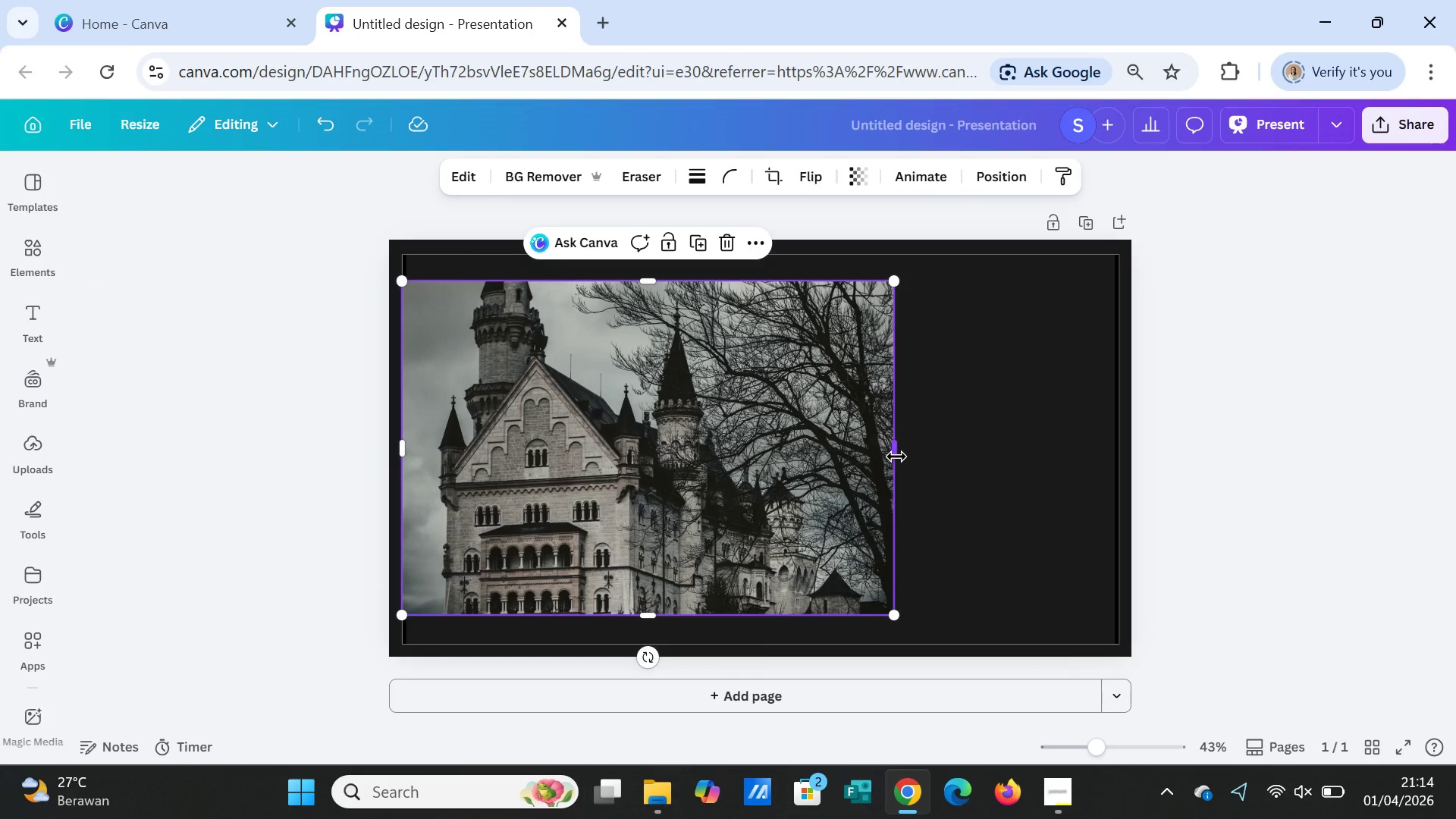 
left_click_drag(start_coordinate=[896, 457], to_coordinate=[1120, 465])
 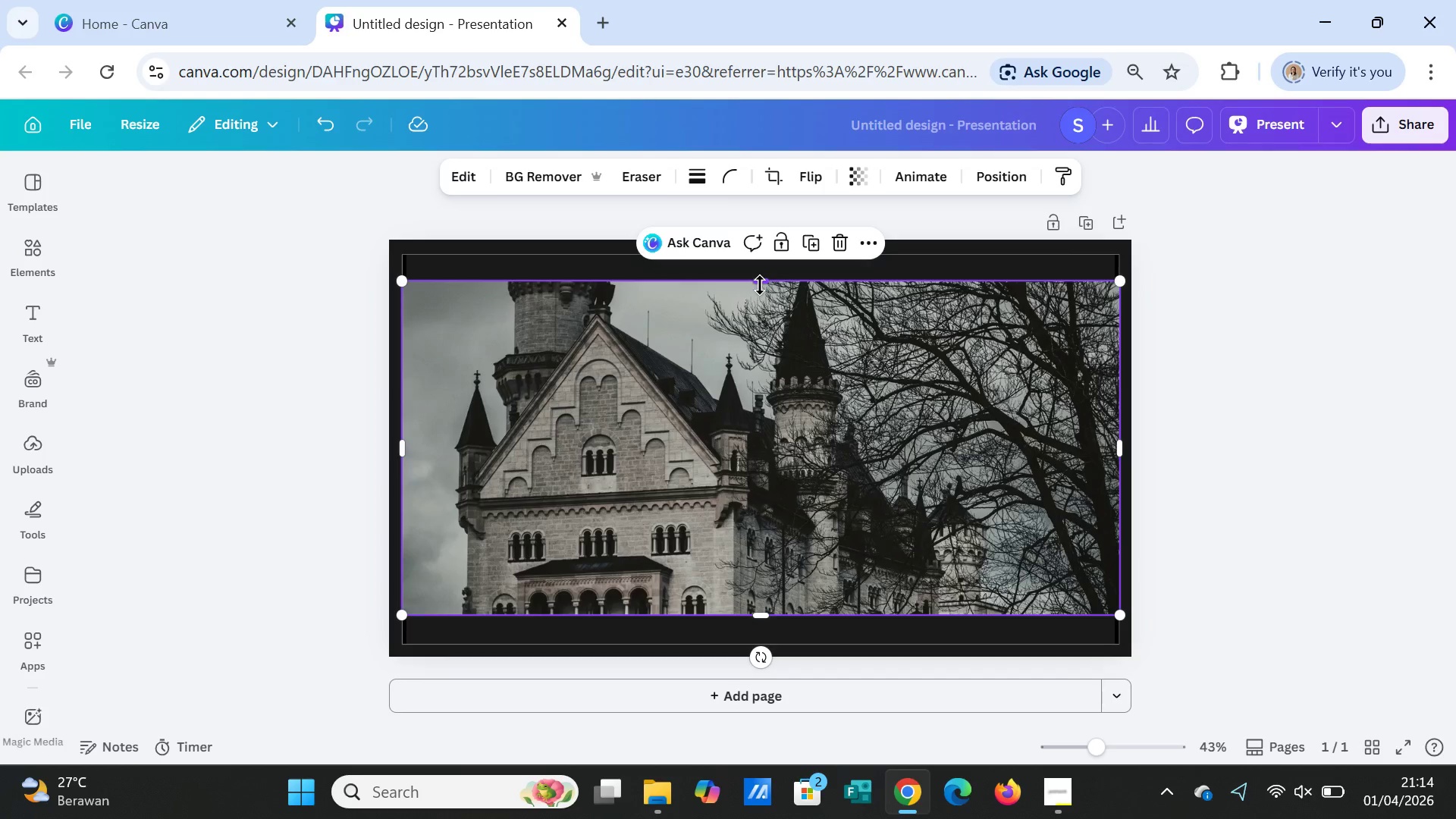 
left_click_drag(start_coordinate=[760, 285], to_coordinate=[752, 254])
 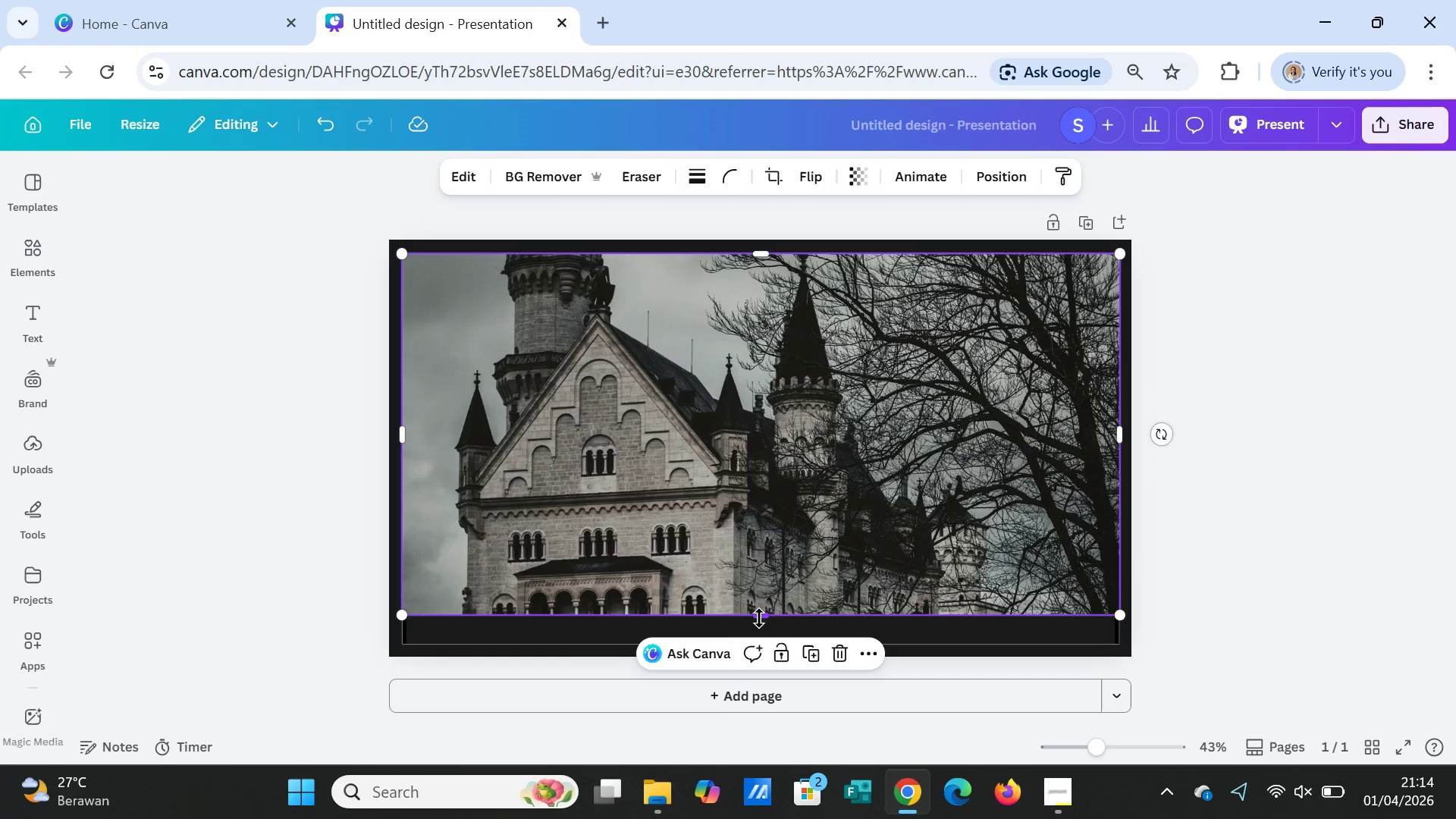 
left_click_drag(start_coordinate=[760, 618], to_coordinate=[761, 645])
 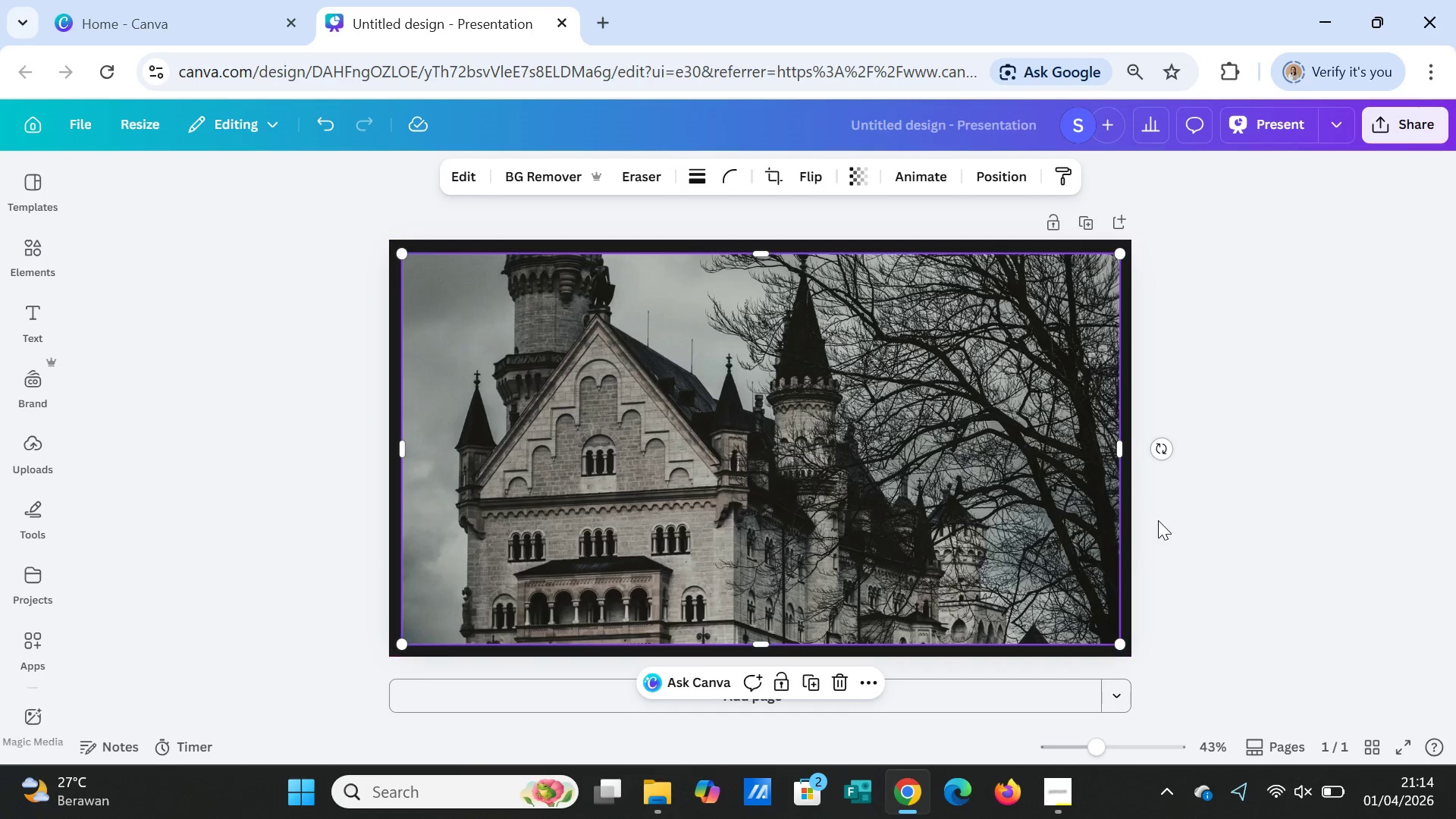 
left_click([1185, 522])
 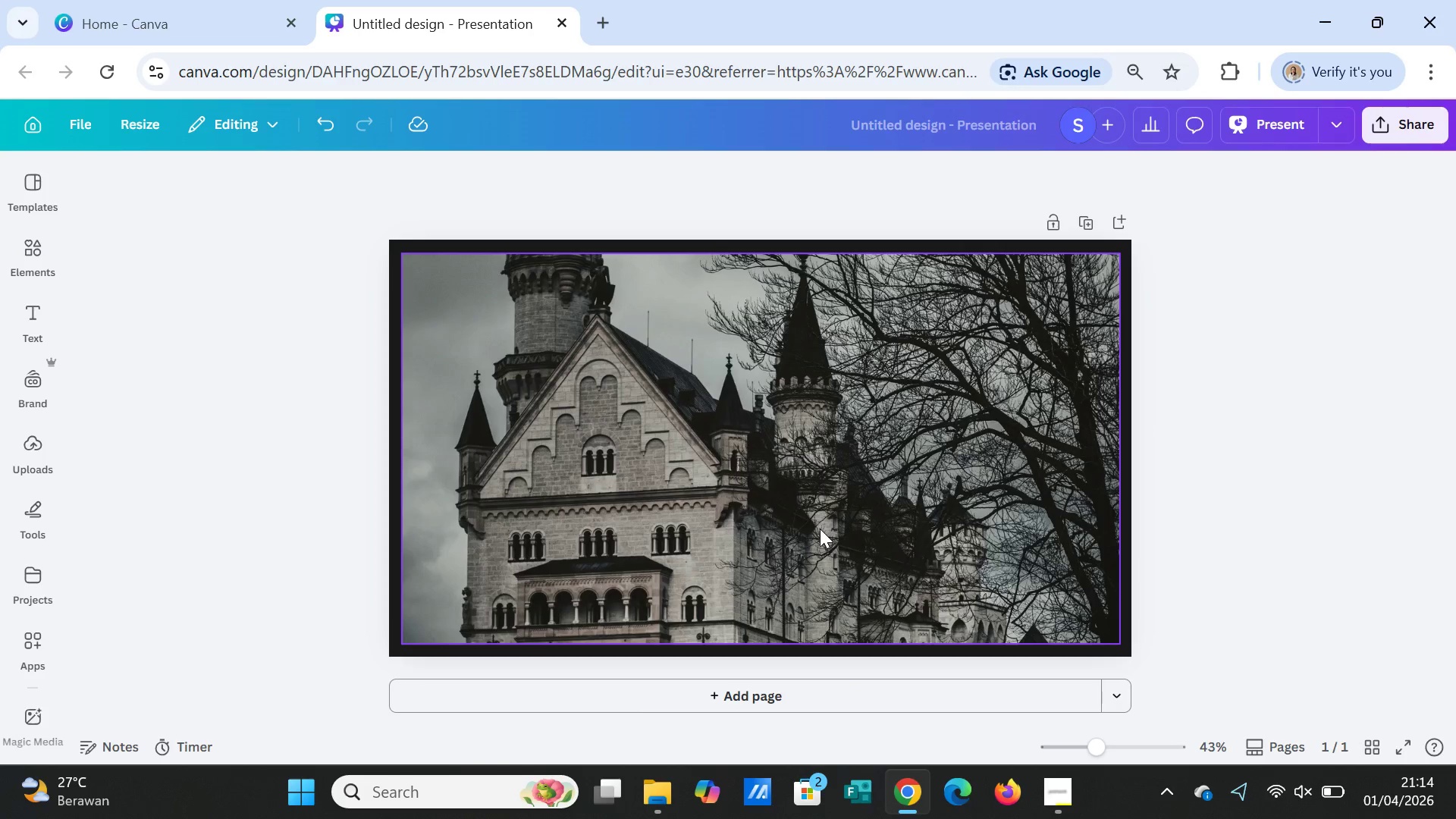 
left_click([820, 529])
 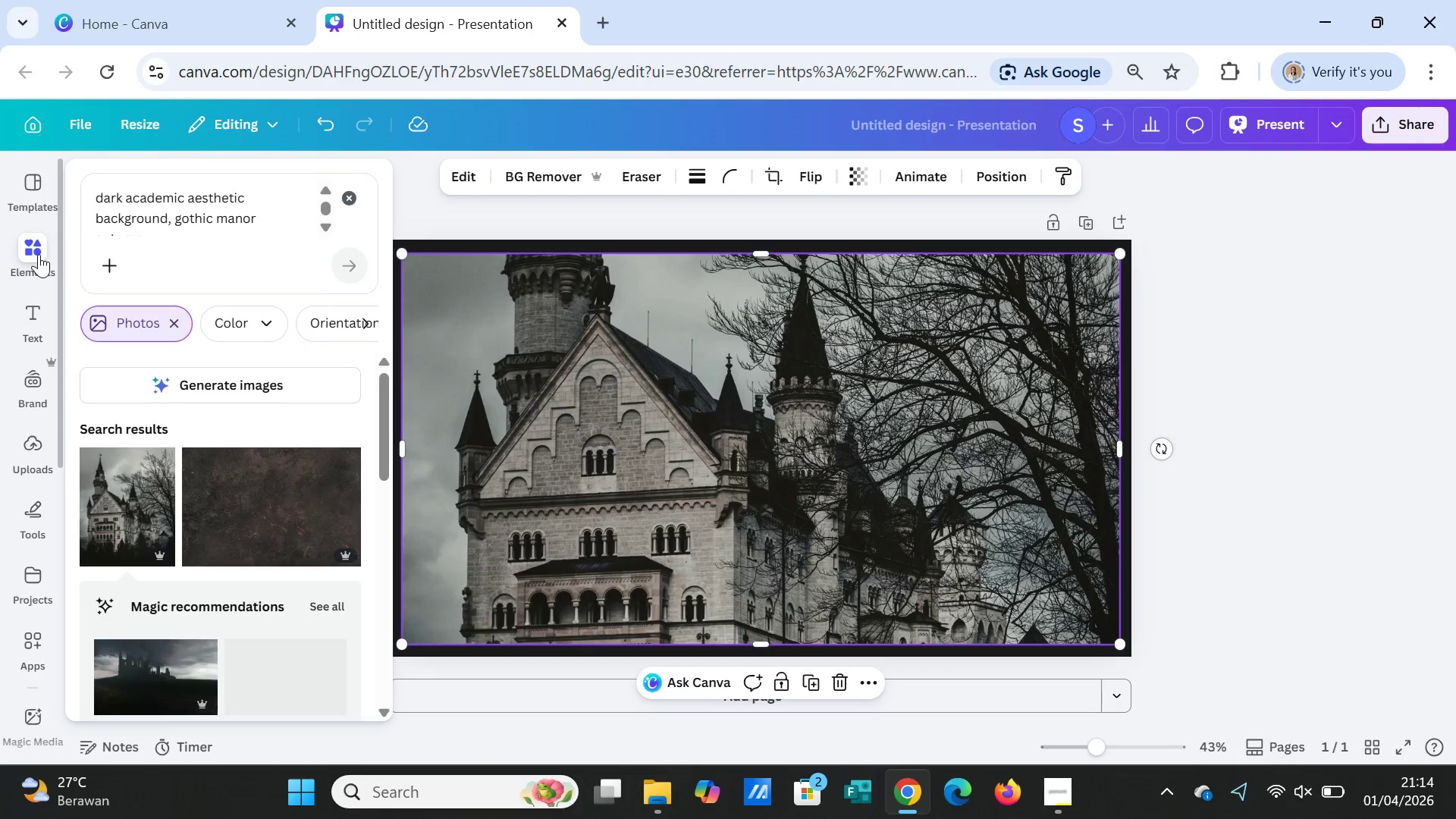 
left_click([38, 252])
 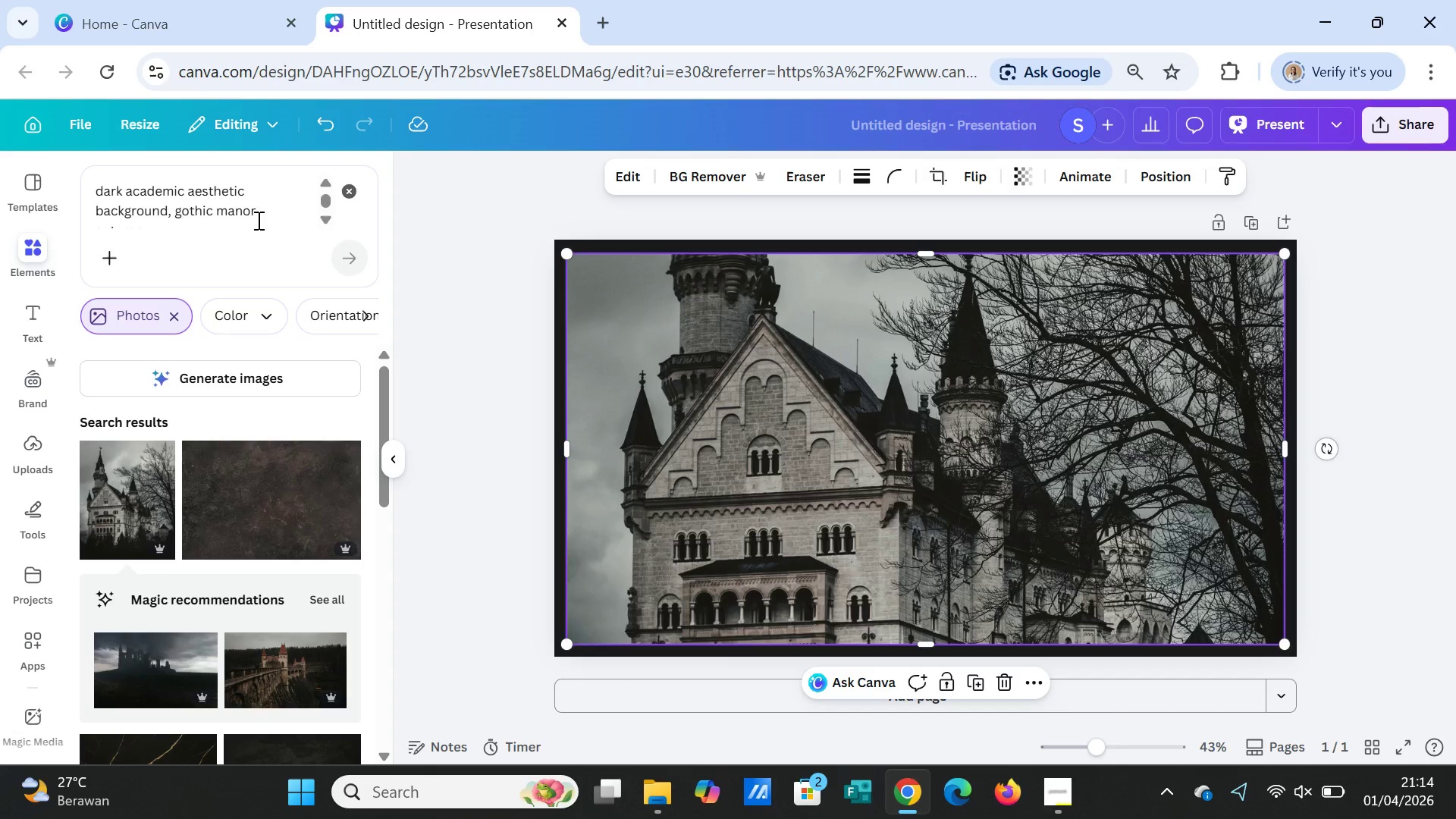 
left_click([259, 220])
 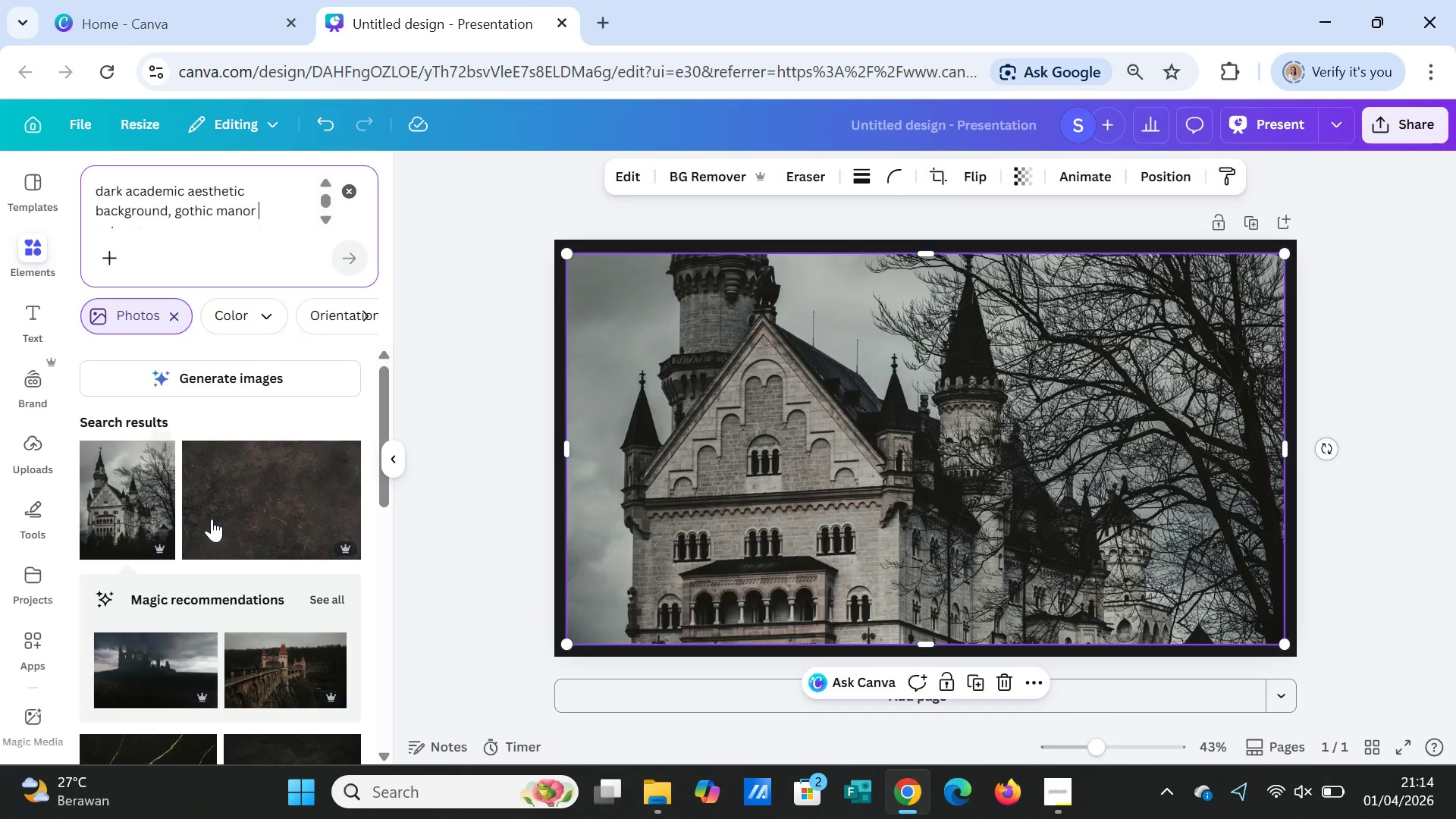 
scroll: coordinate [140, 633], scroll_direction: down, amount: 7.0
 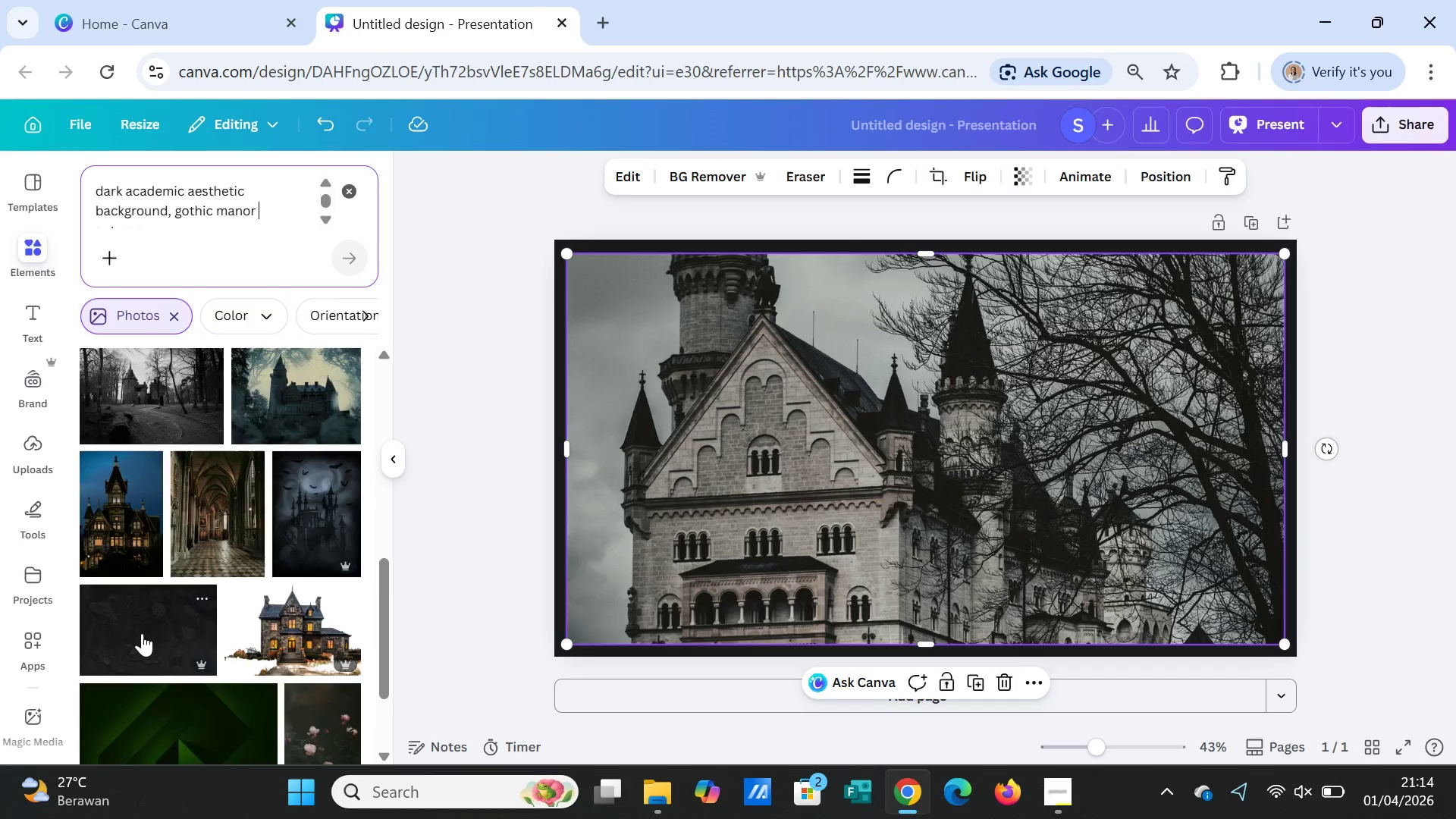 
scroll: coordinate [143, 632], scroll_direction: down, amount: 7.0
 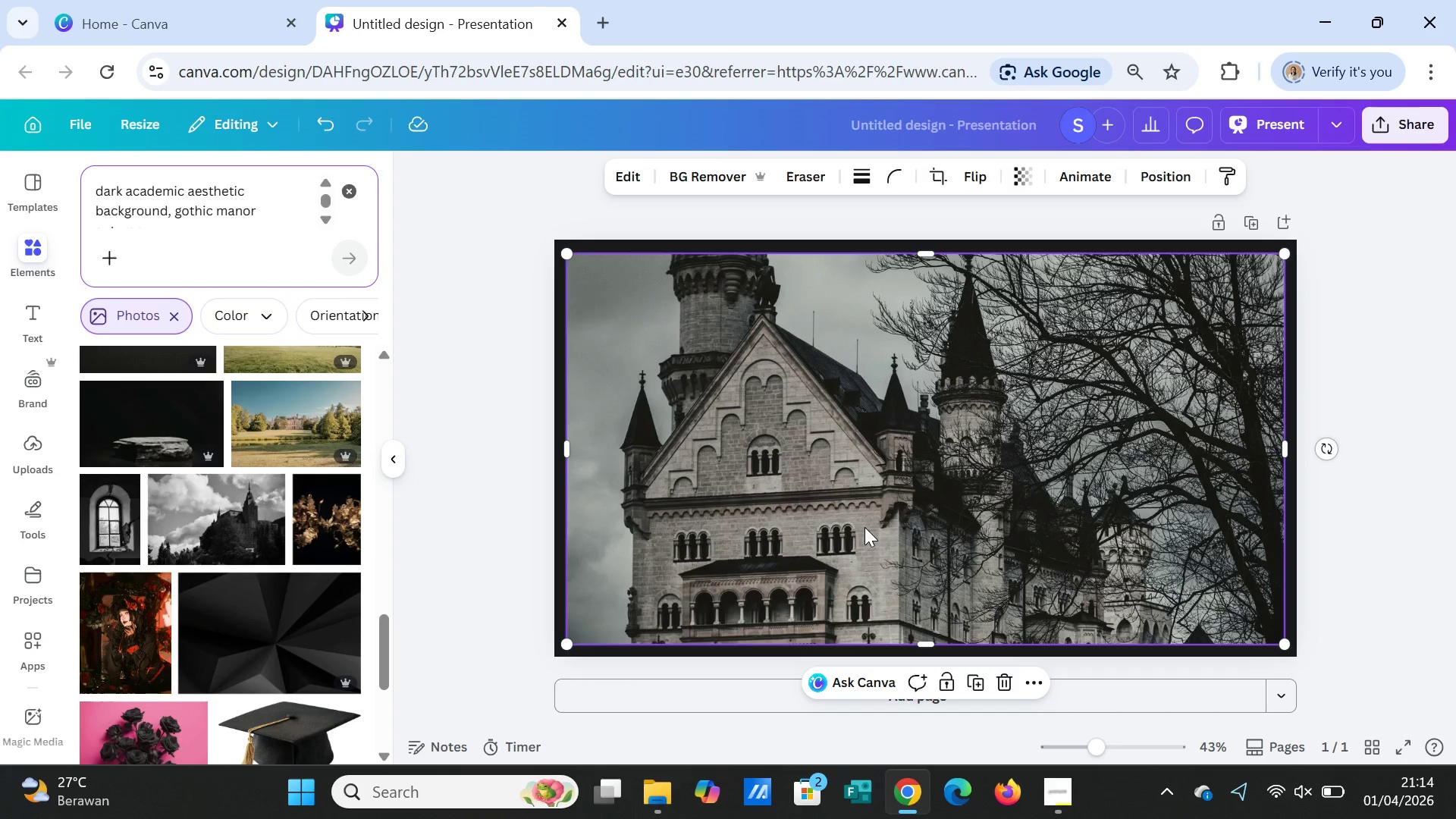 
key(Delete)
 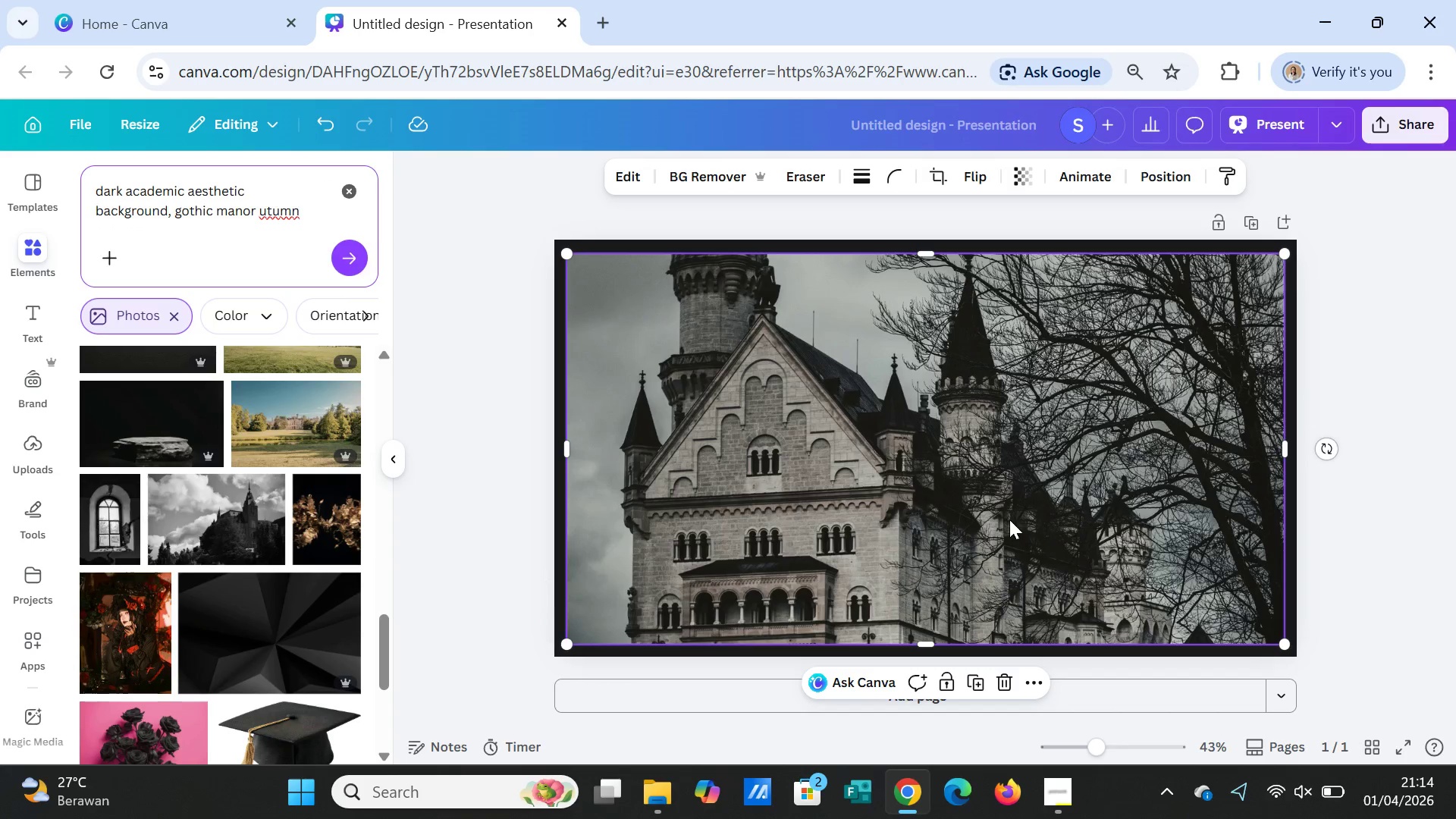 
left_click([1009, 519])
 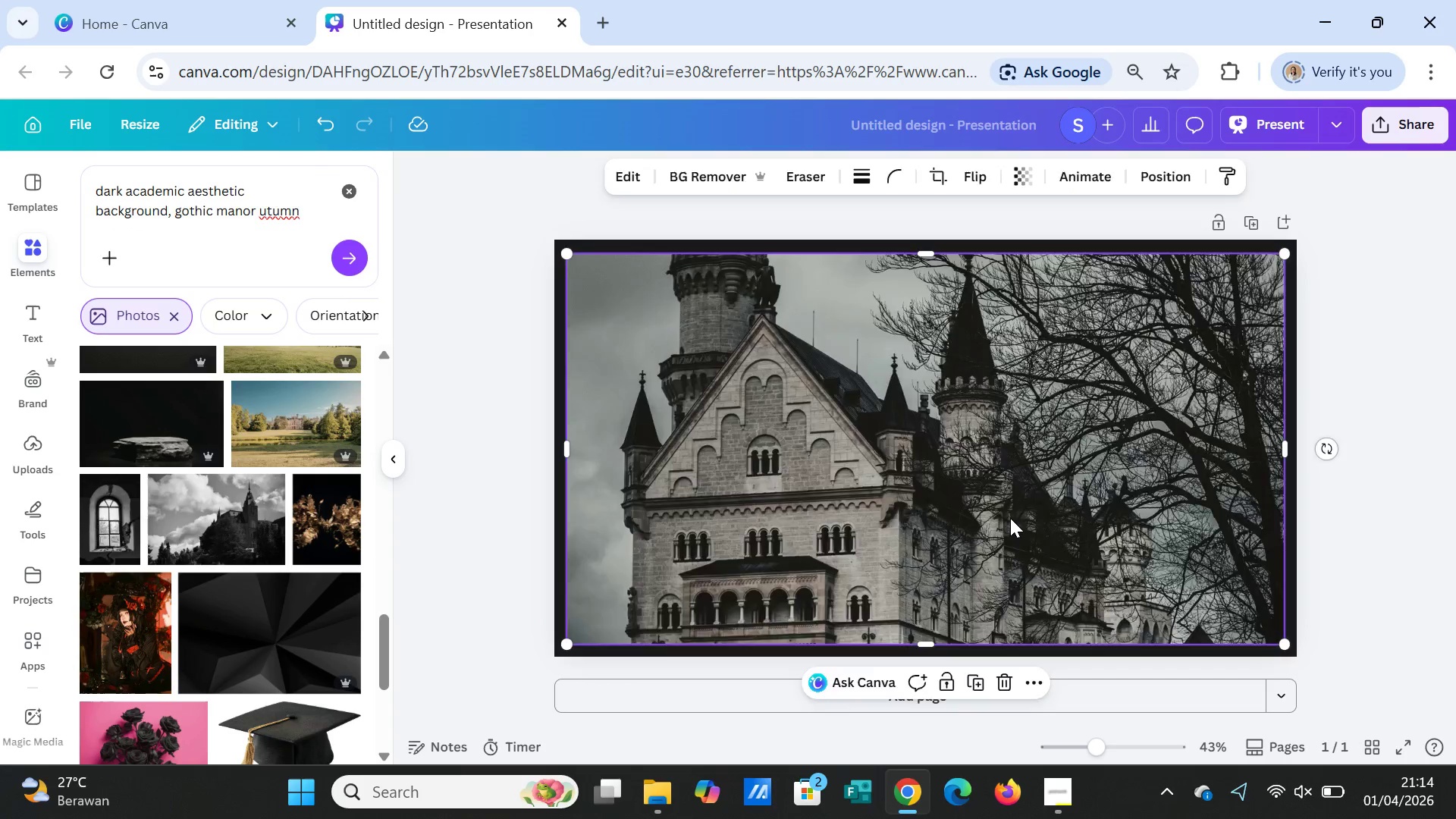 
key(Delete)
 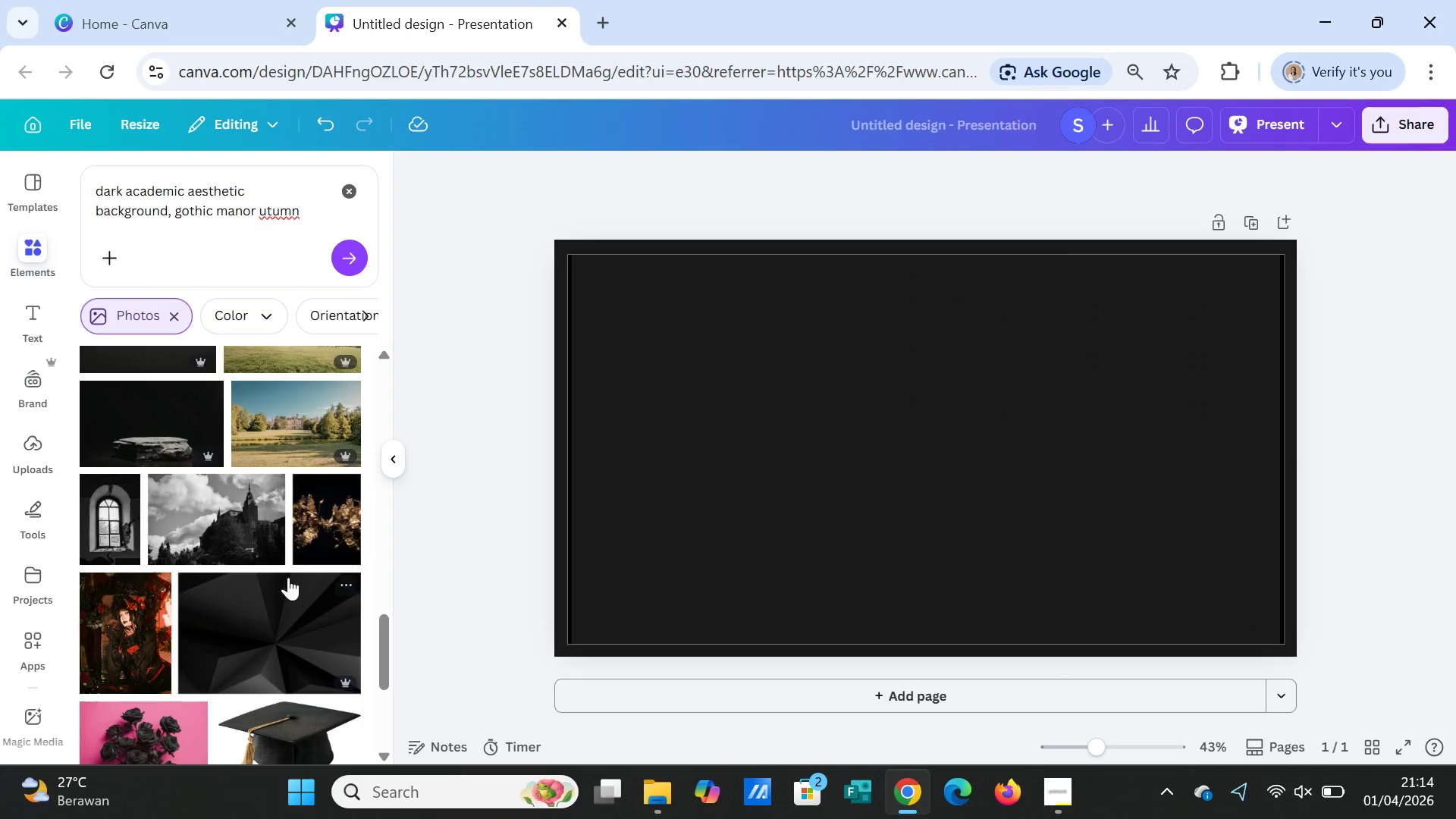 
left_click([256, 519])
 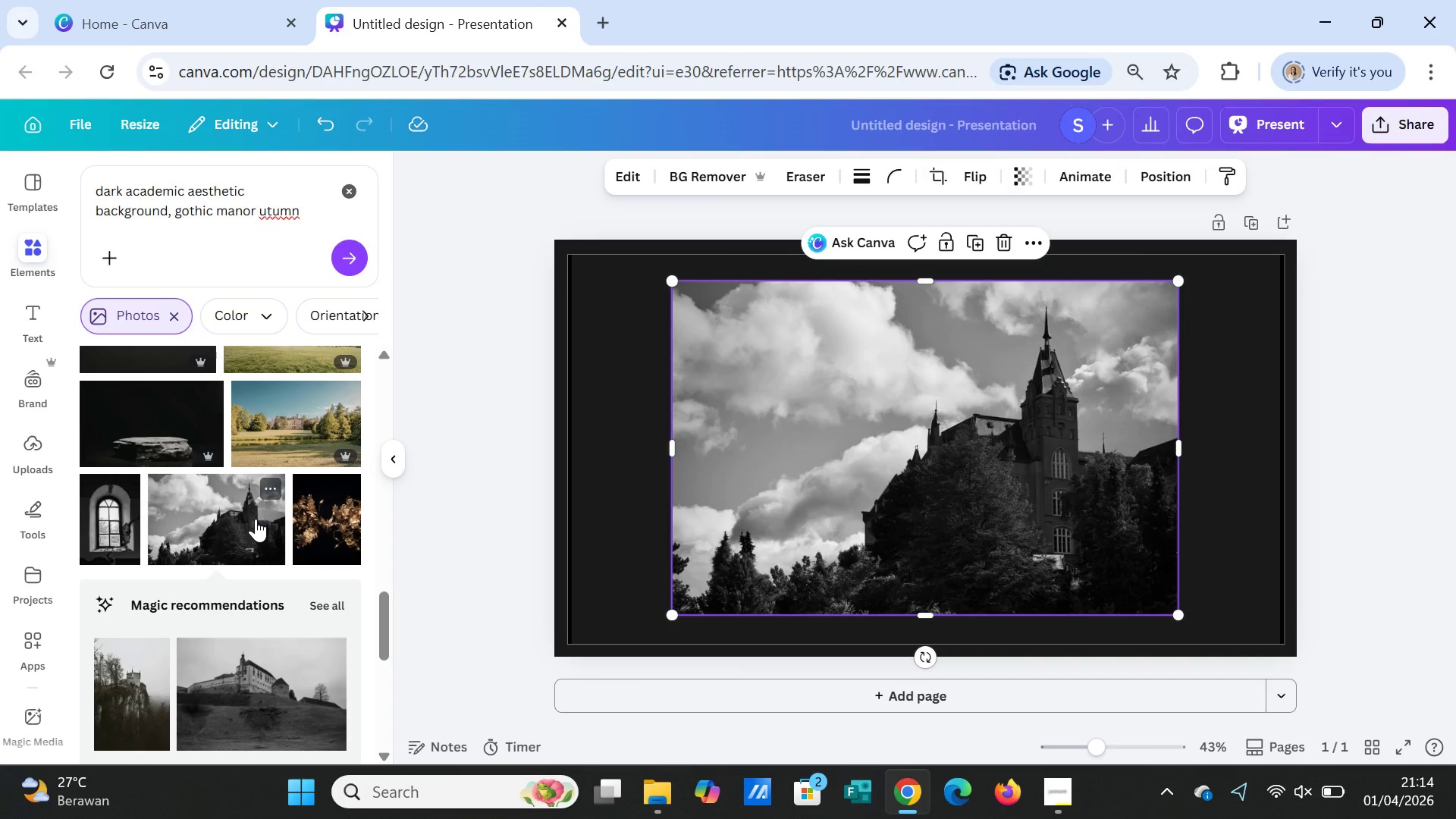 
wait(12.45)
 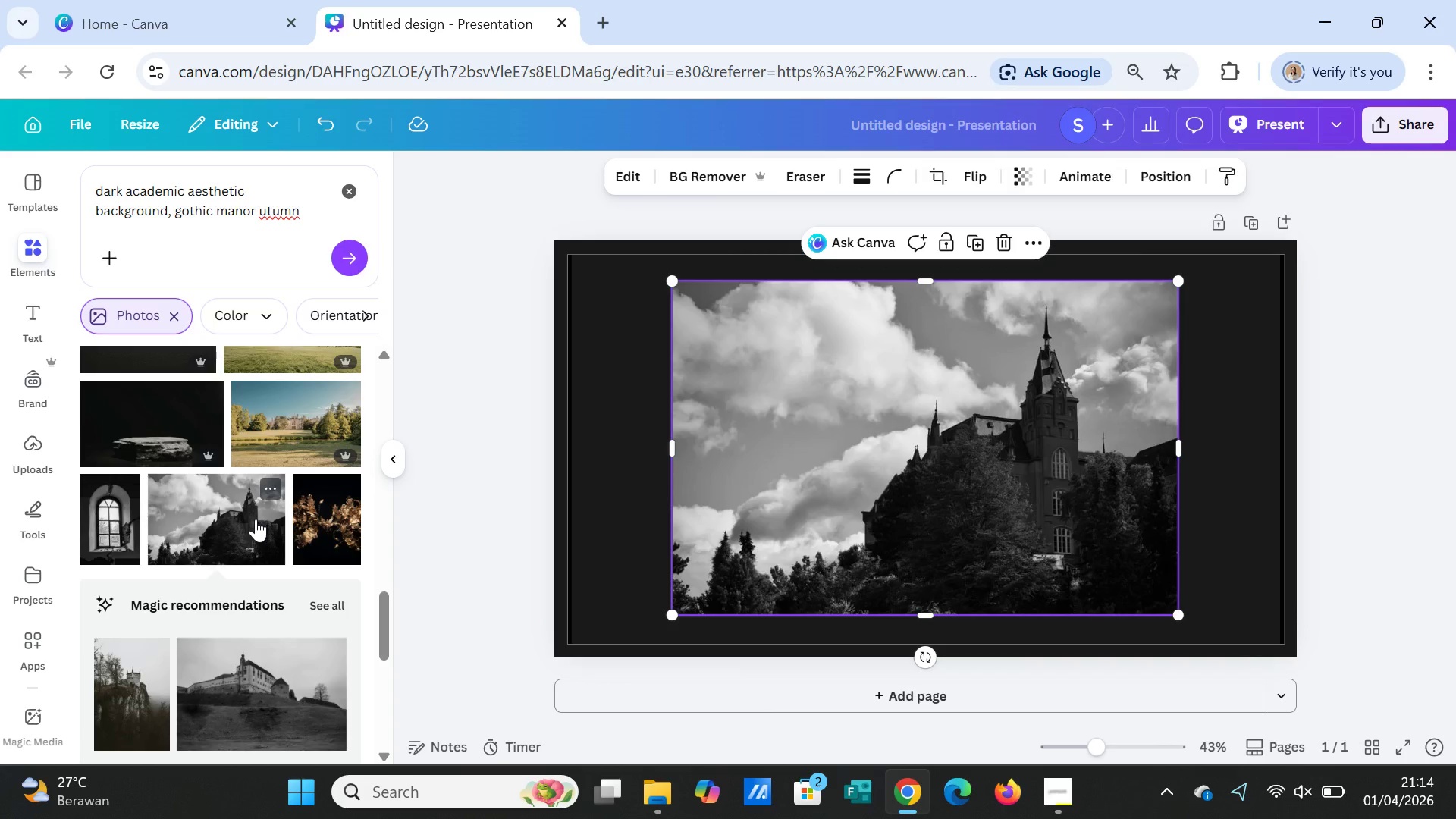 
key(Delete)
 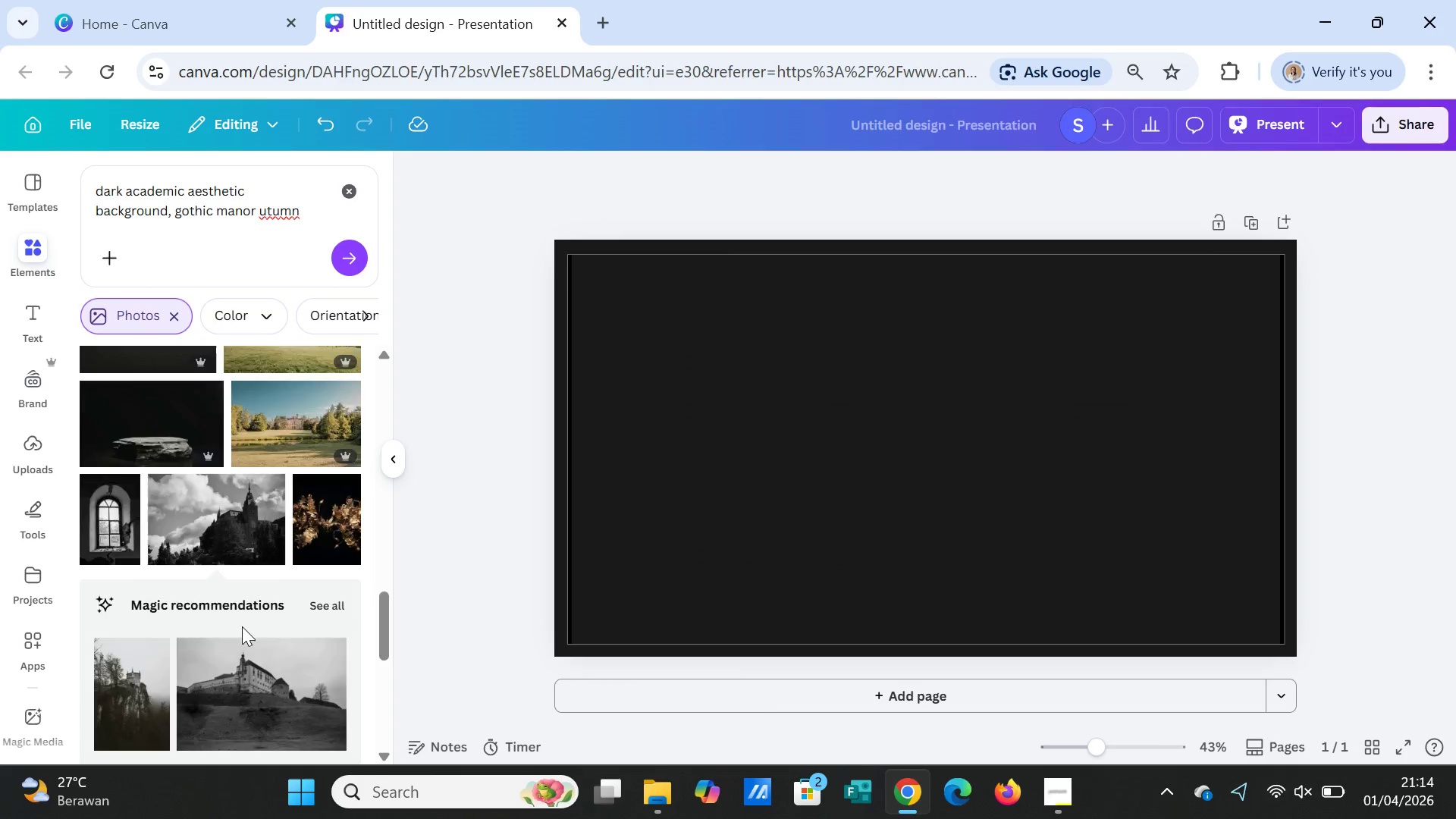 
scroll: coordinate [247, 613], scroll_direction: down, amount: 9.0
 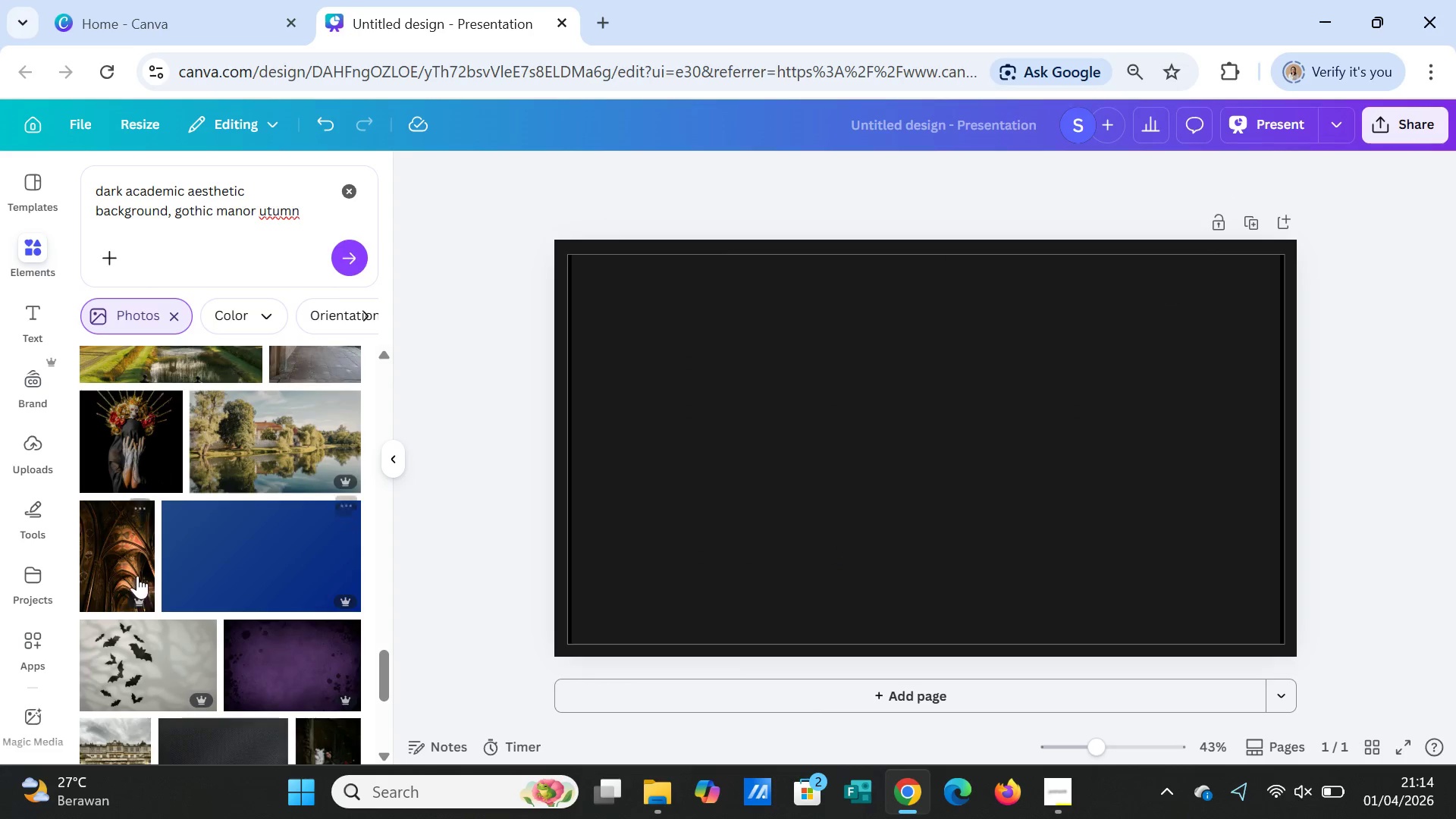 
left_click([136, 566])
 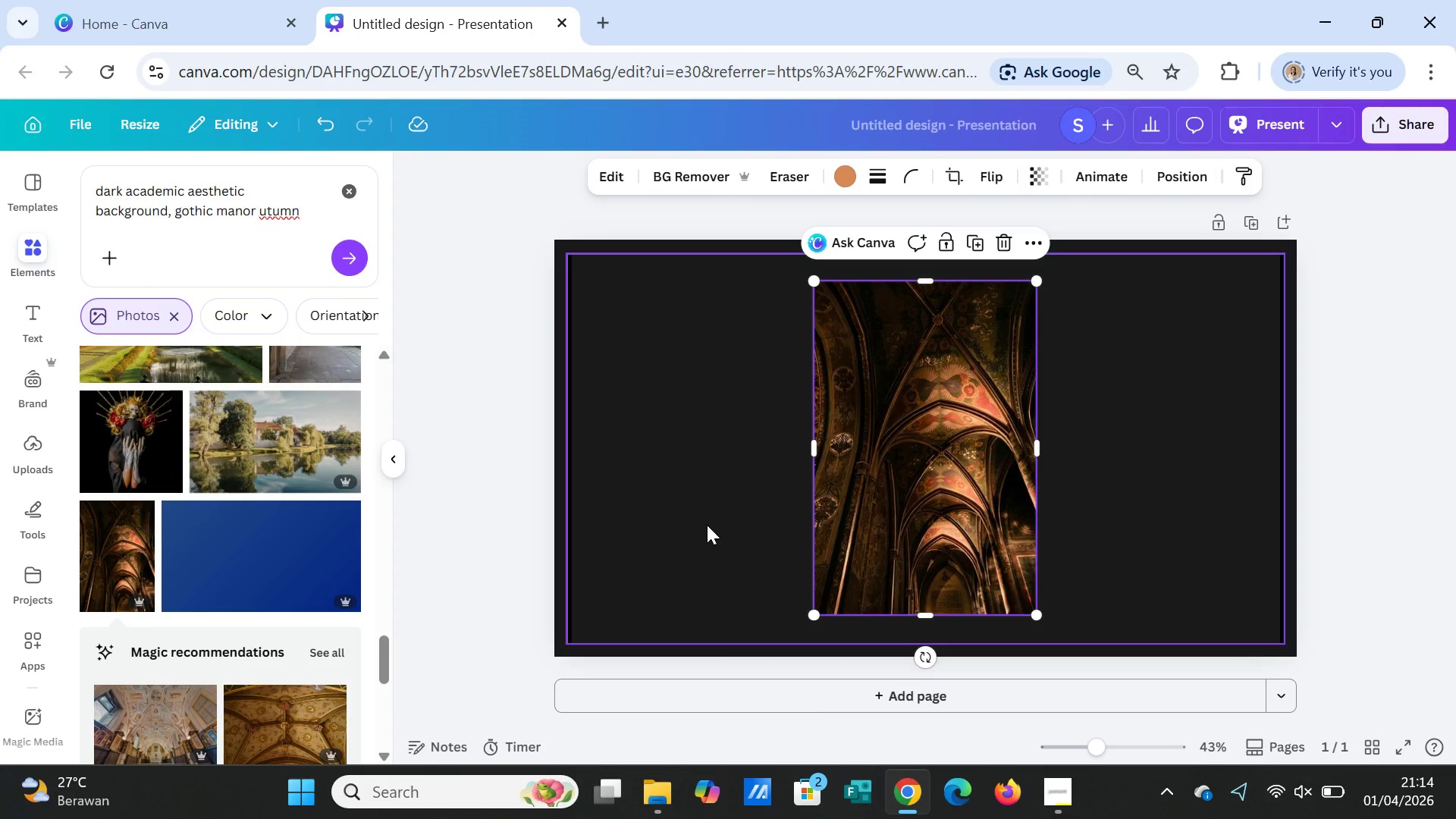 
key(Delete)
 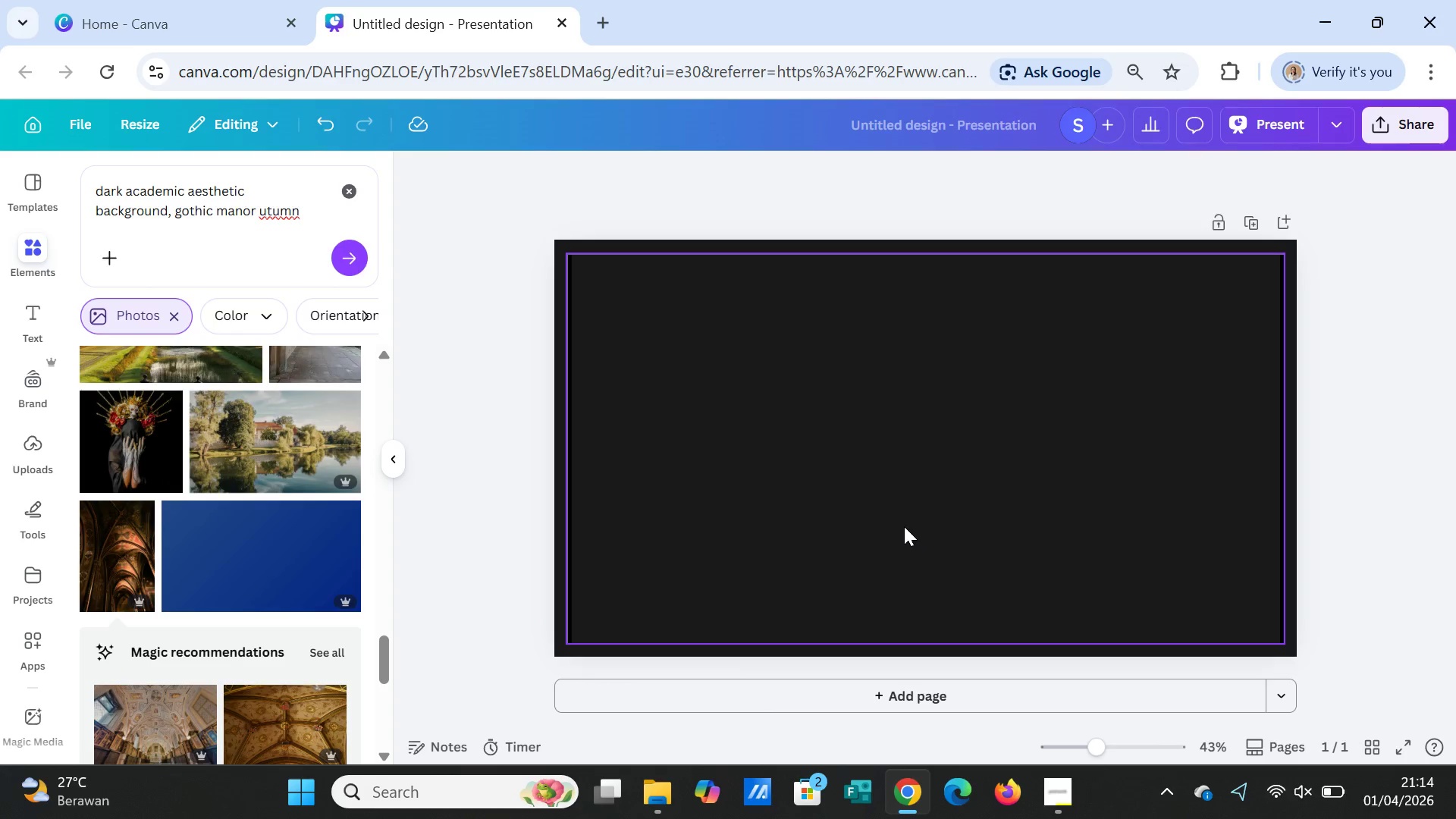 
scroll: coordinate [255, 625], scroll_direction: down, amount: 6.0
 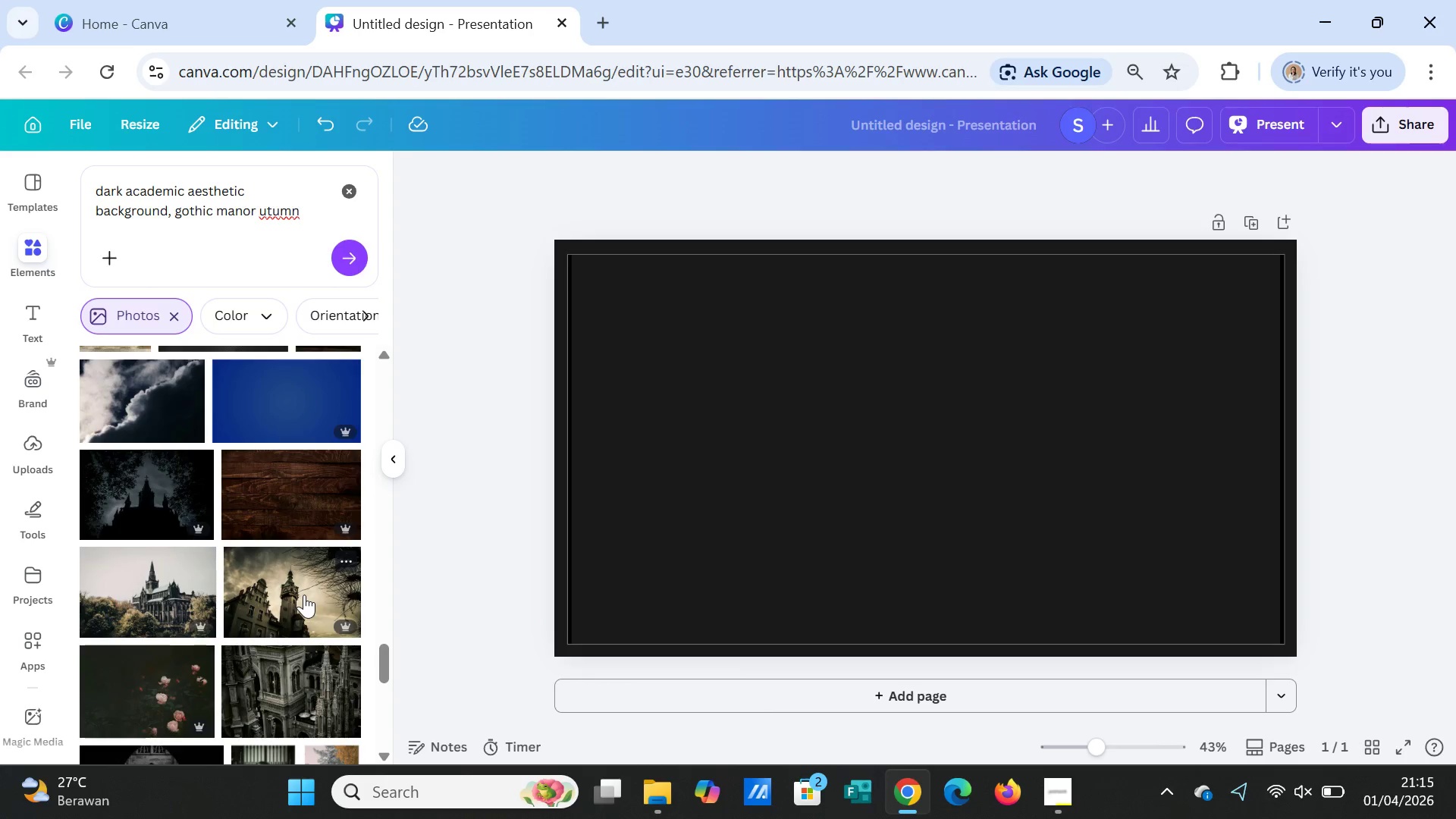 
left_click([304, 595])
 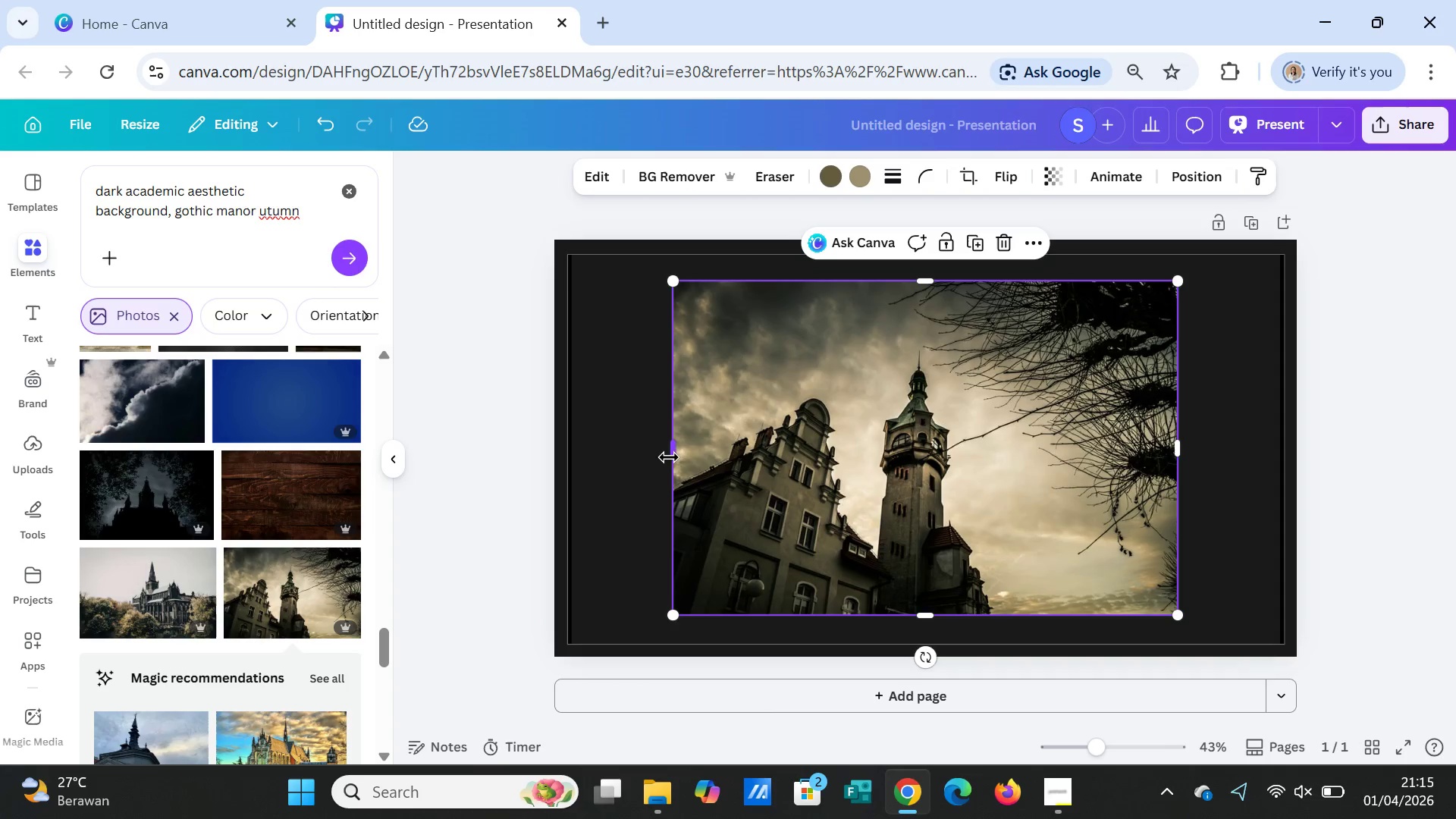 
left_click_drag(start_coordinate=[669, 454], to_coordinate=[560, 457])
 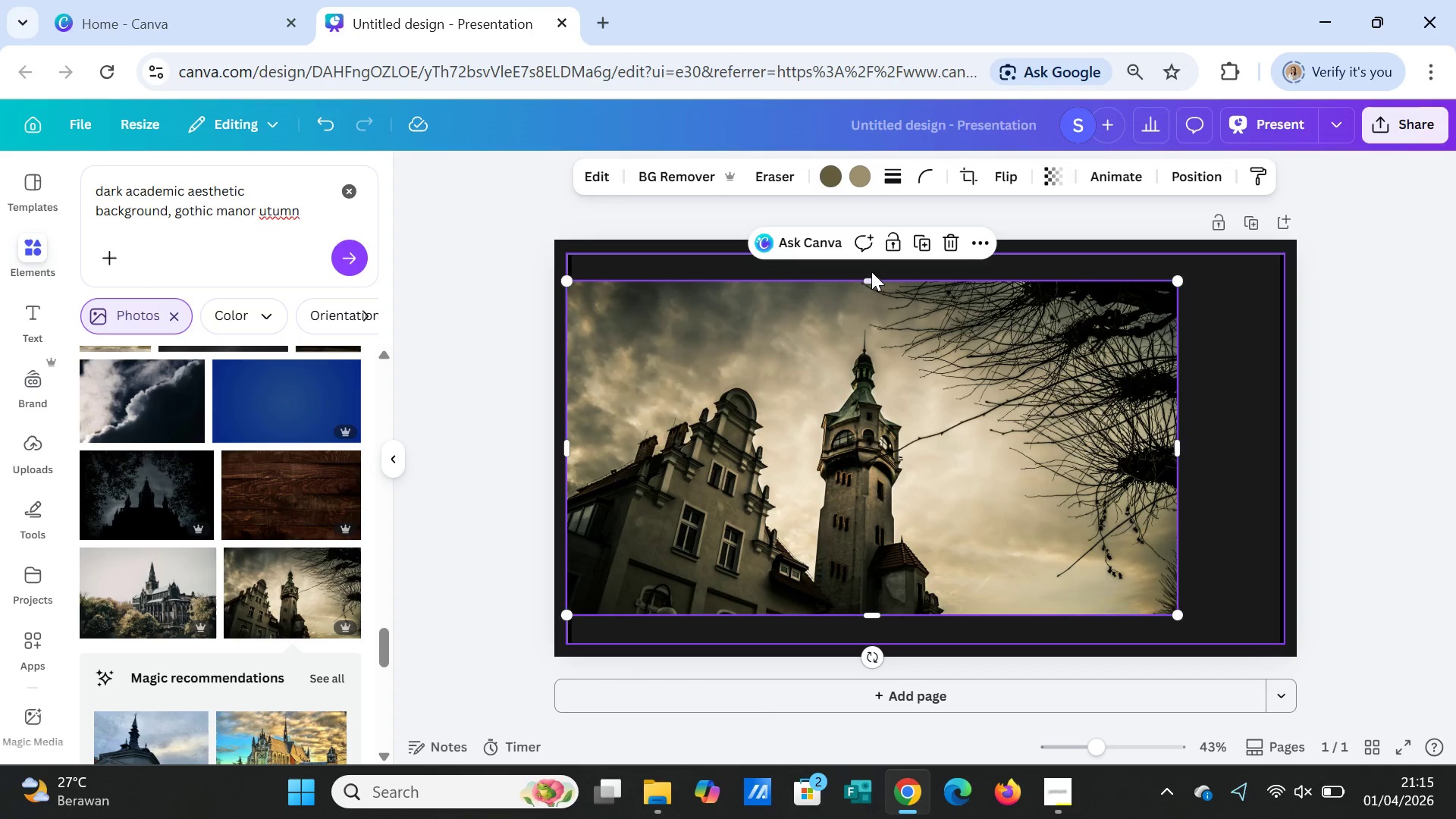 
left_click([871, 271])
 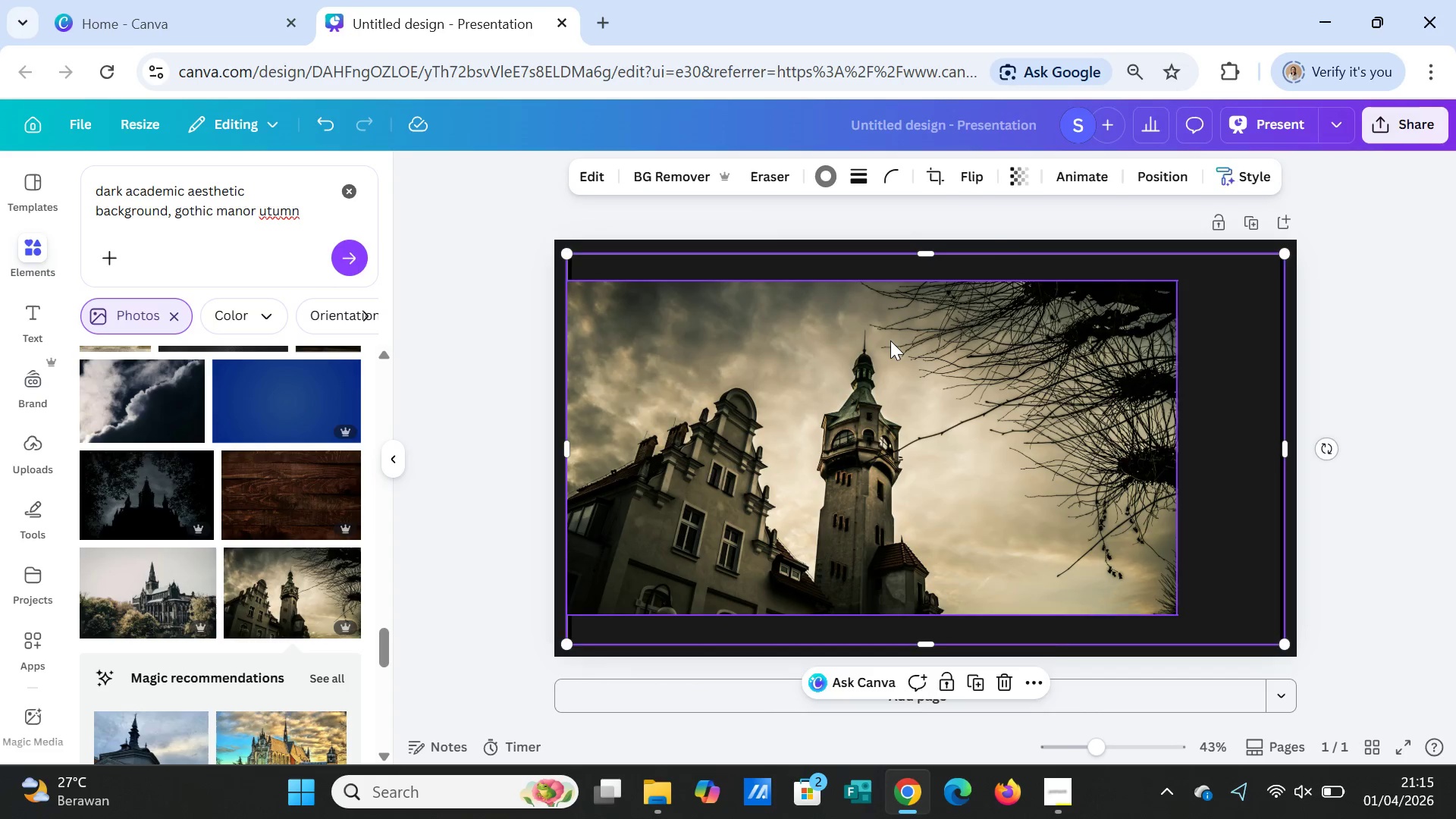 
left_click([890, 340])
 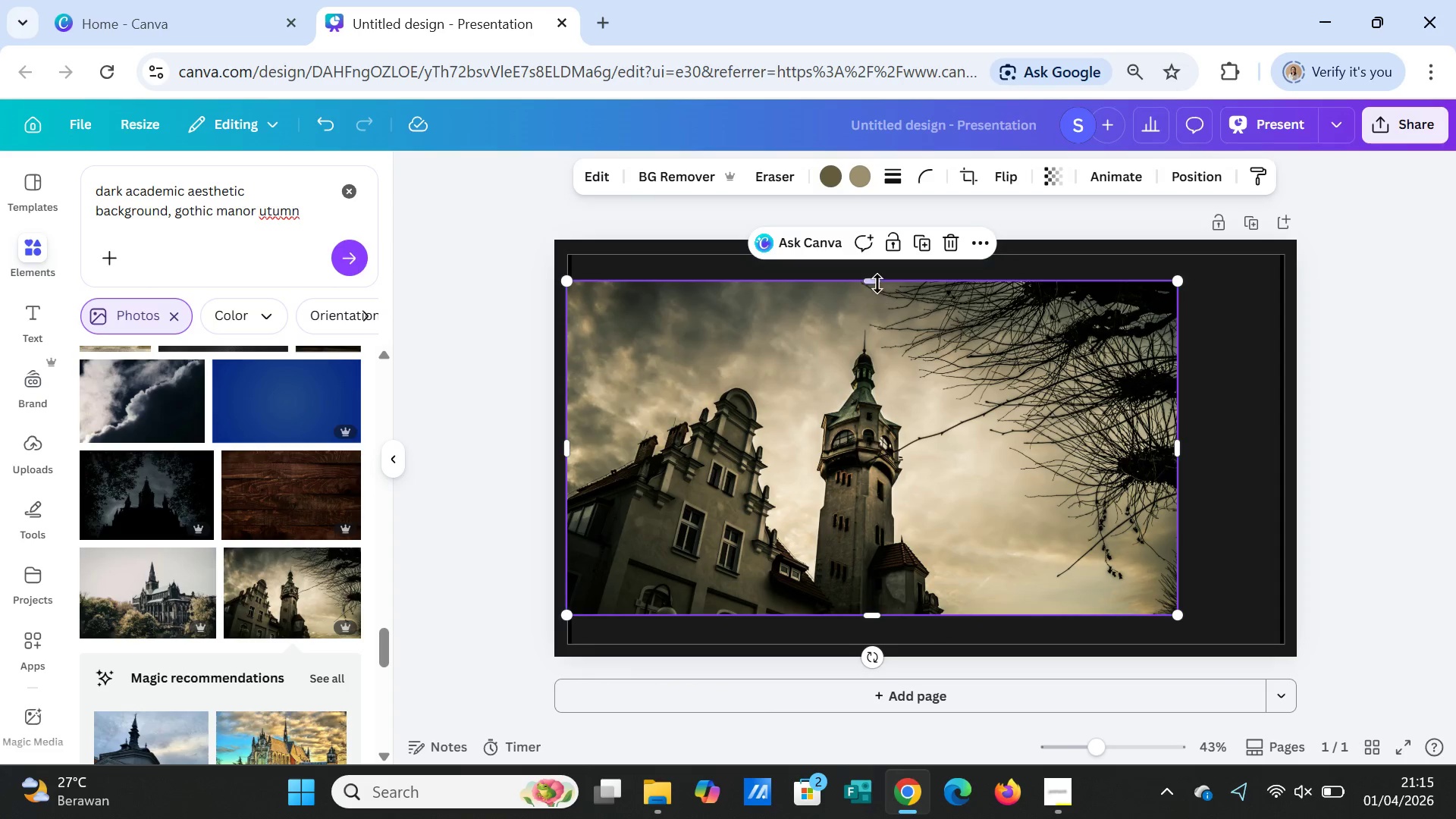 
left_click_drag(start_coordinate=[877, 284], to_coordinate=[875, 258])
 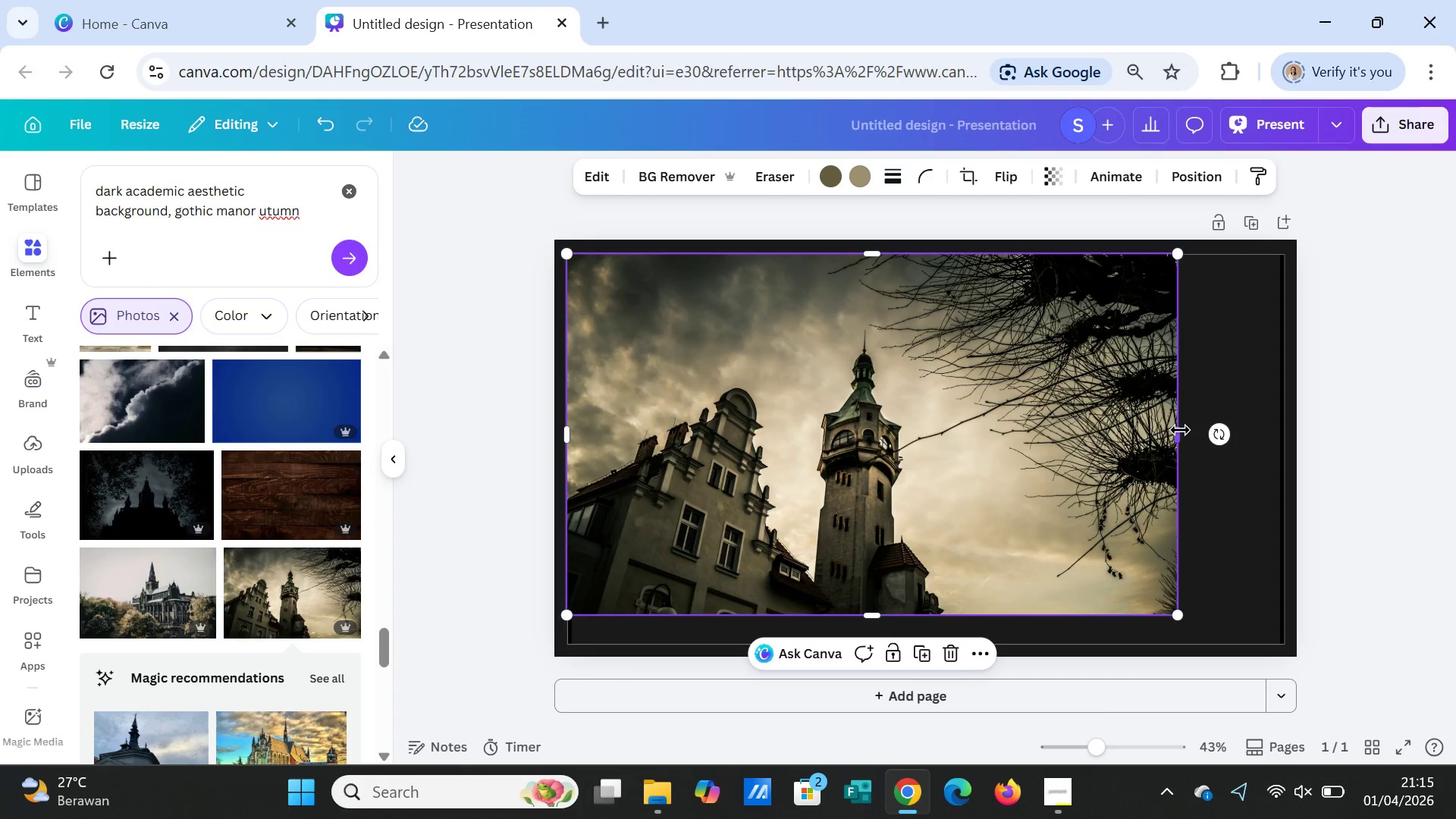 
left_click_drag(start_coordinate=[1172, 432], to_coordinate=[1281, 440])
 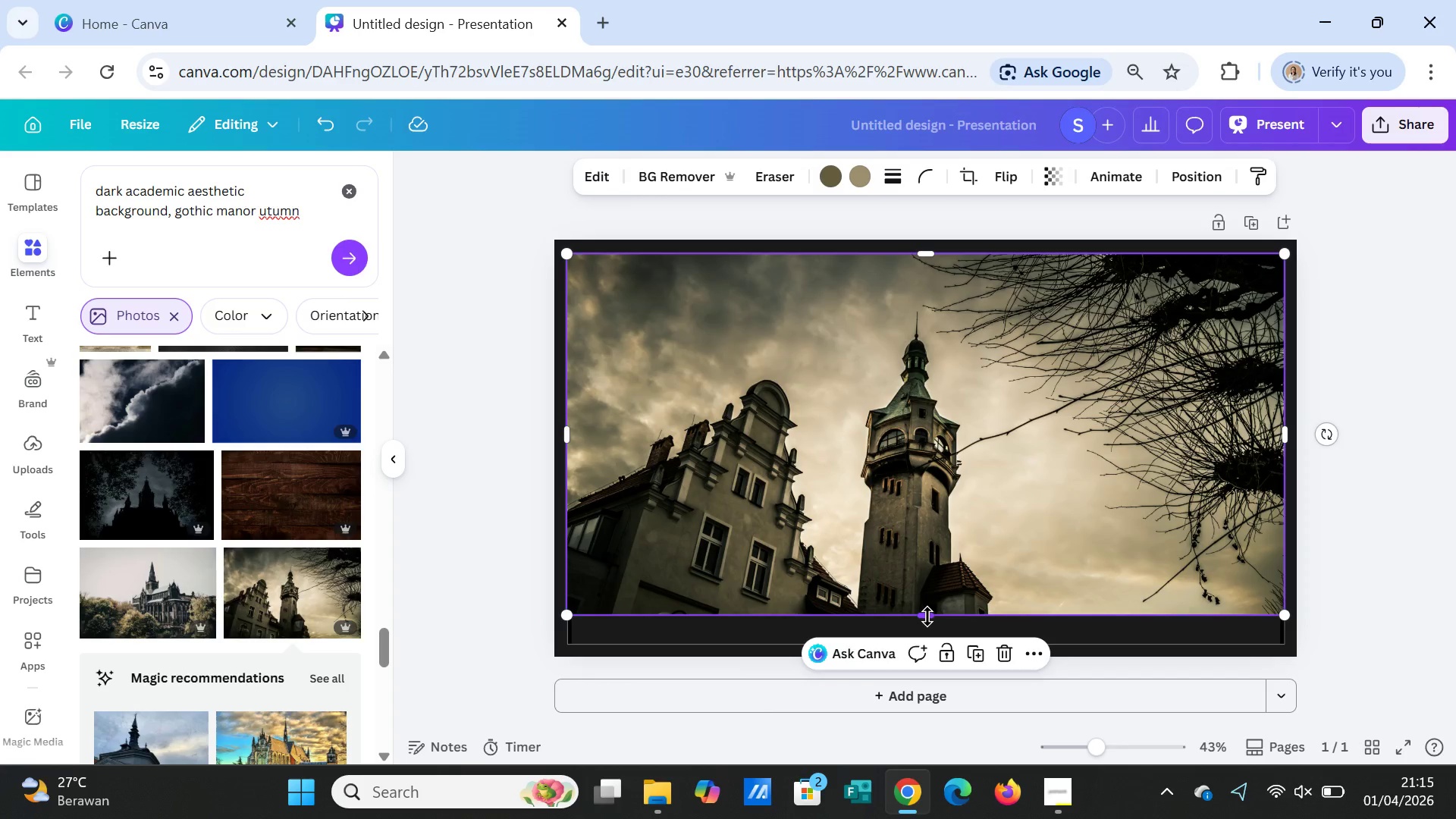 
left_click_drag(start_coordinate=[927, 617], to_coordinate=[928, 645])
 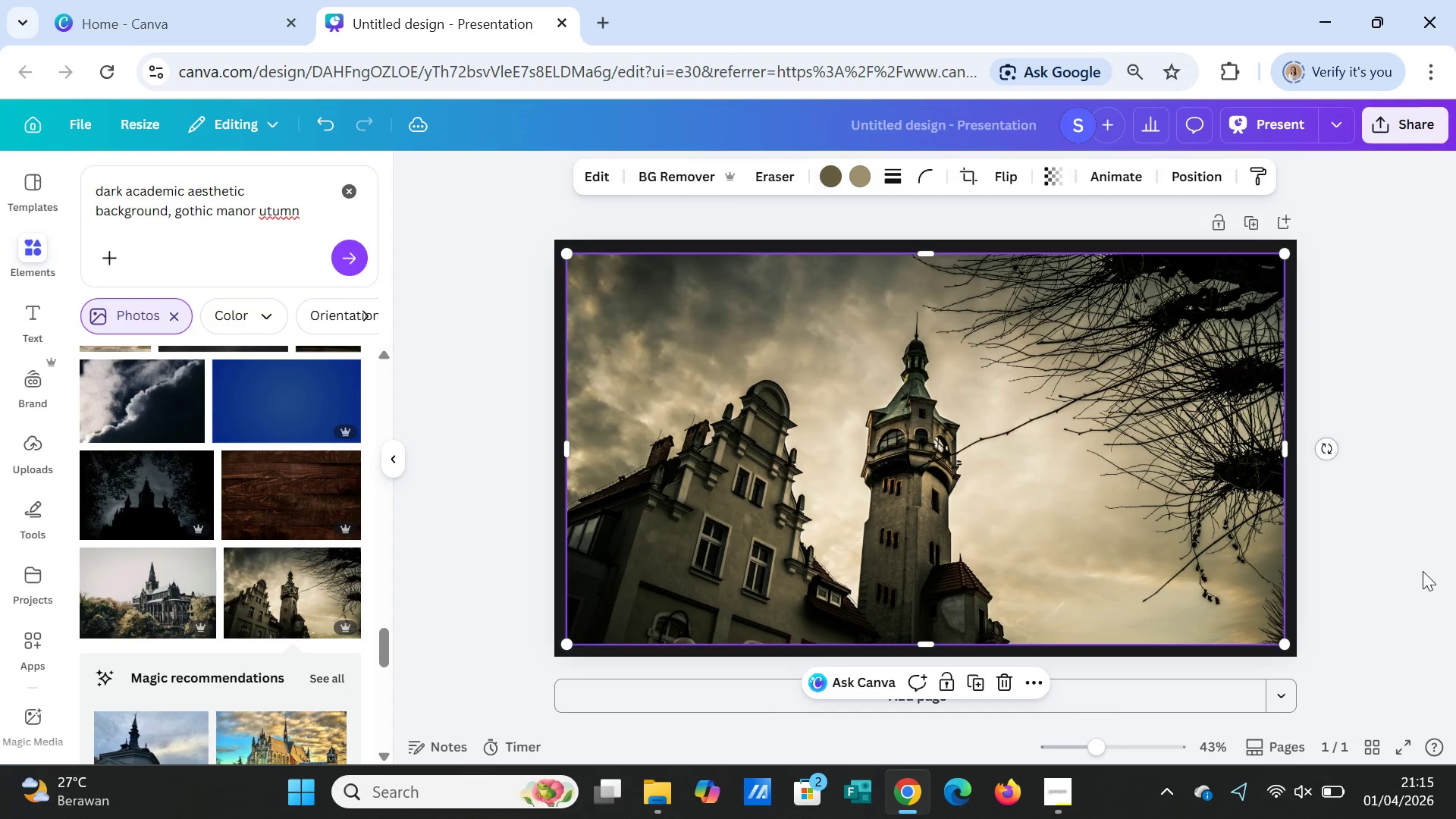 
left_click([1423, 571])
 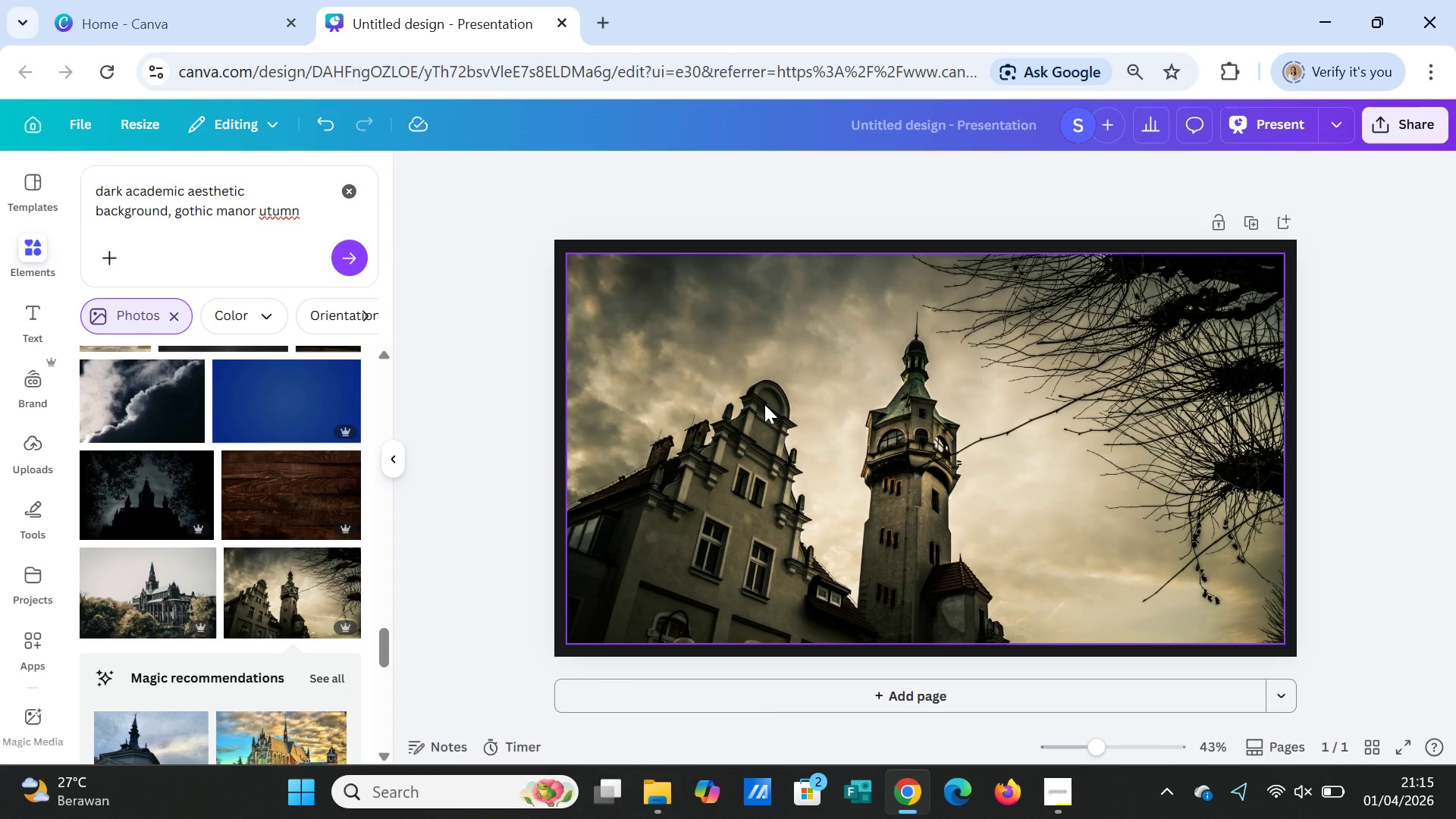 
wait(15.44)
 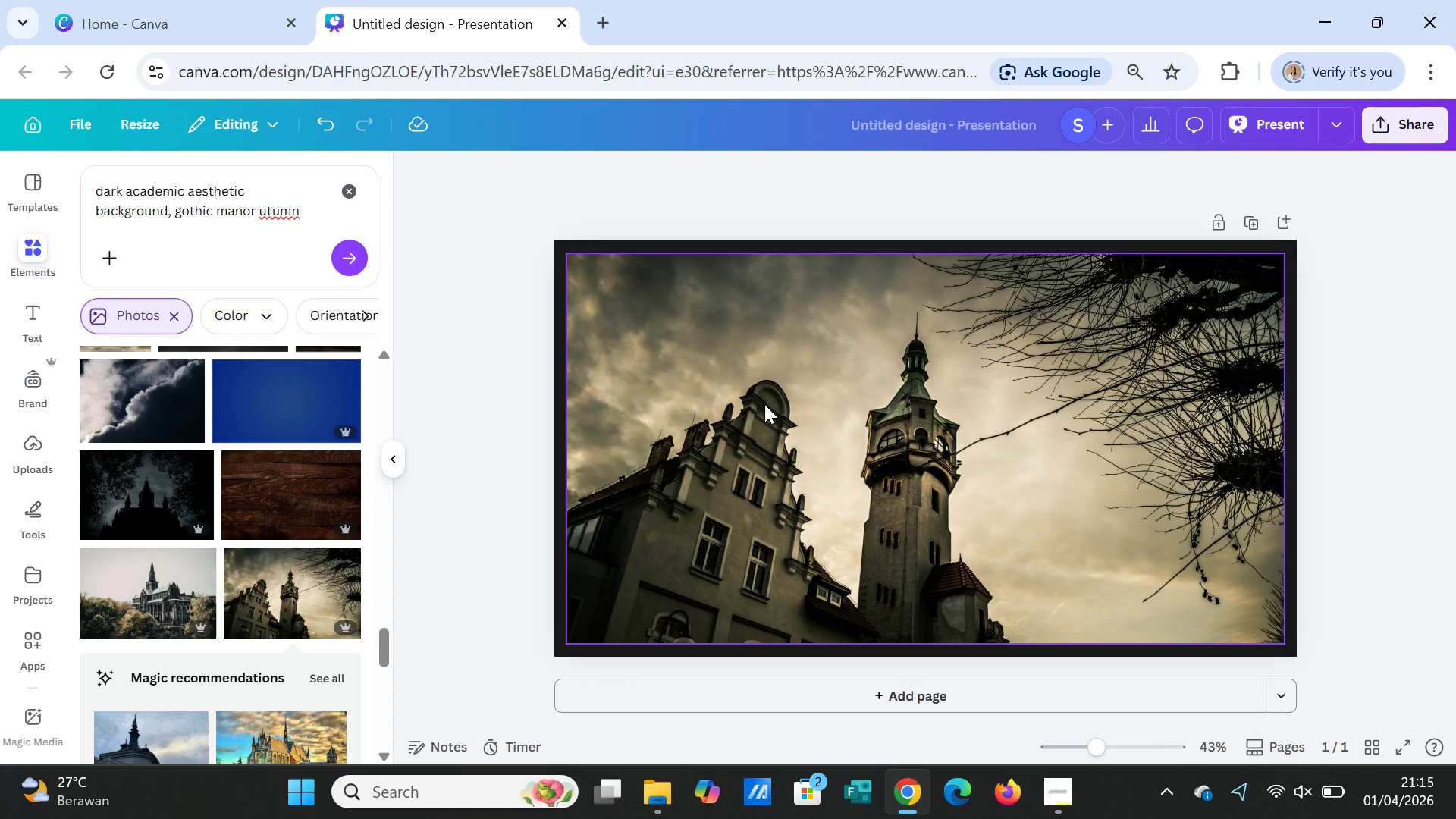 
left_click([38, 318])
 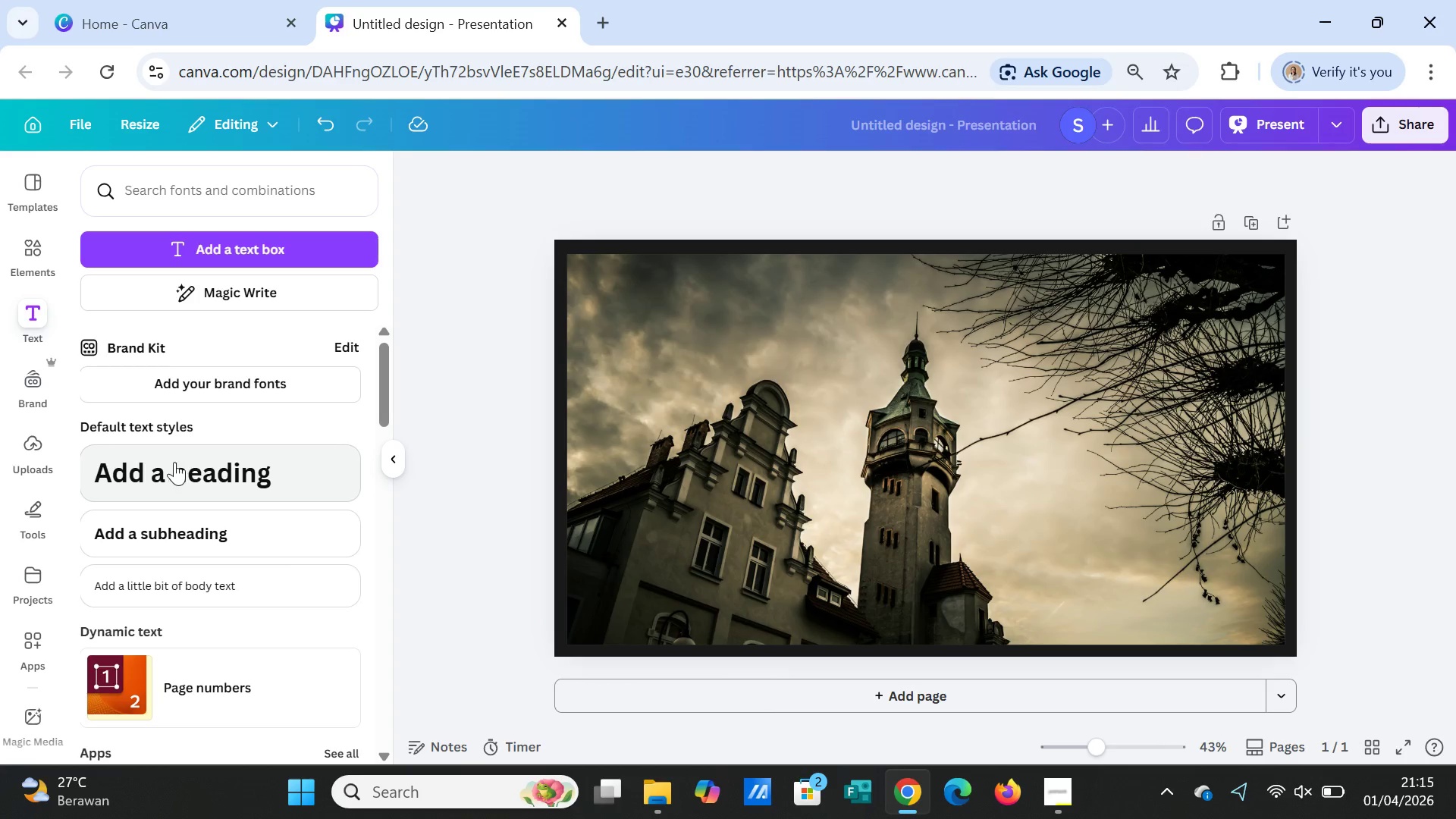 
wait(5.97)
 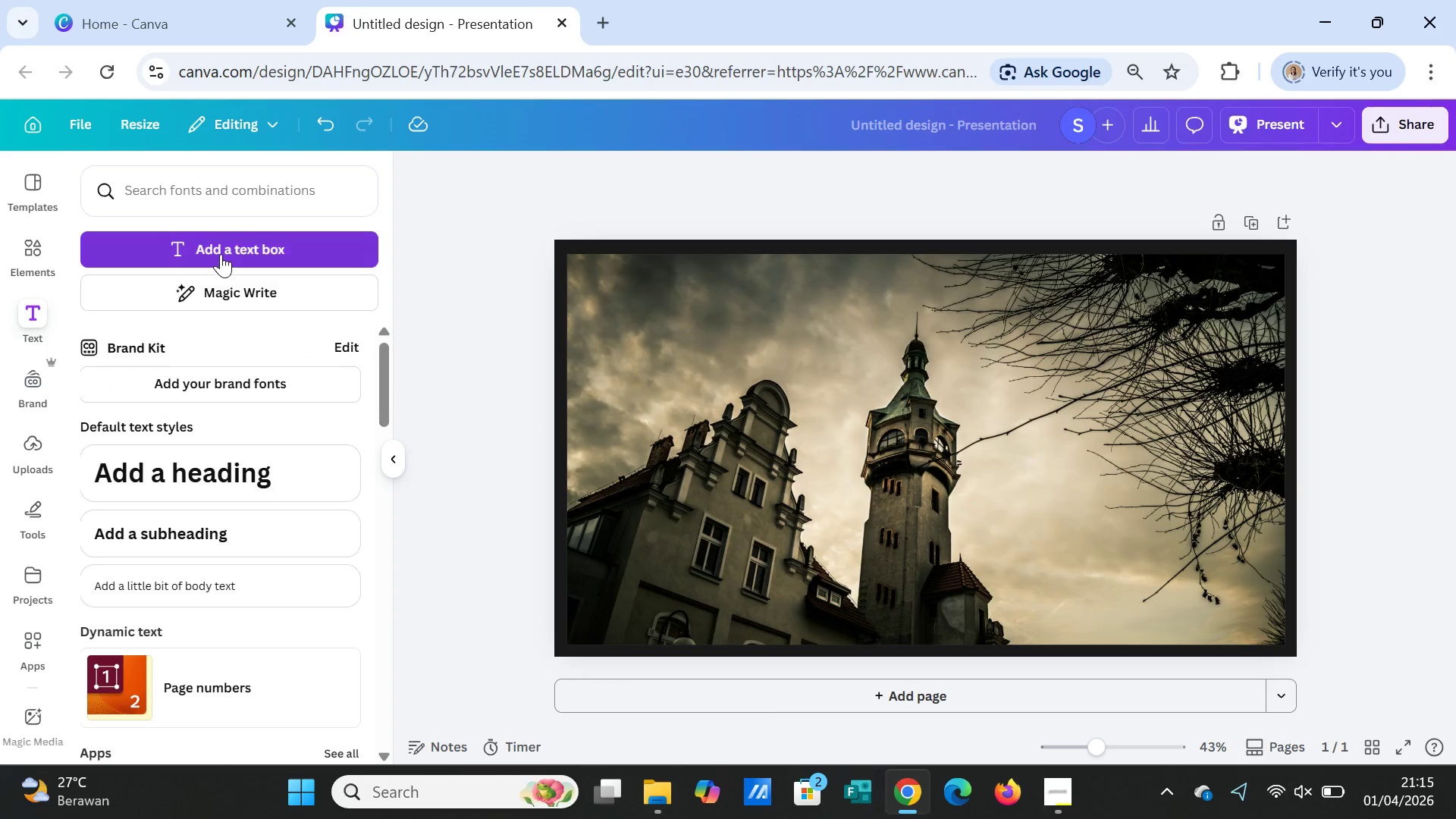 
left_click([193, 245])
 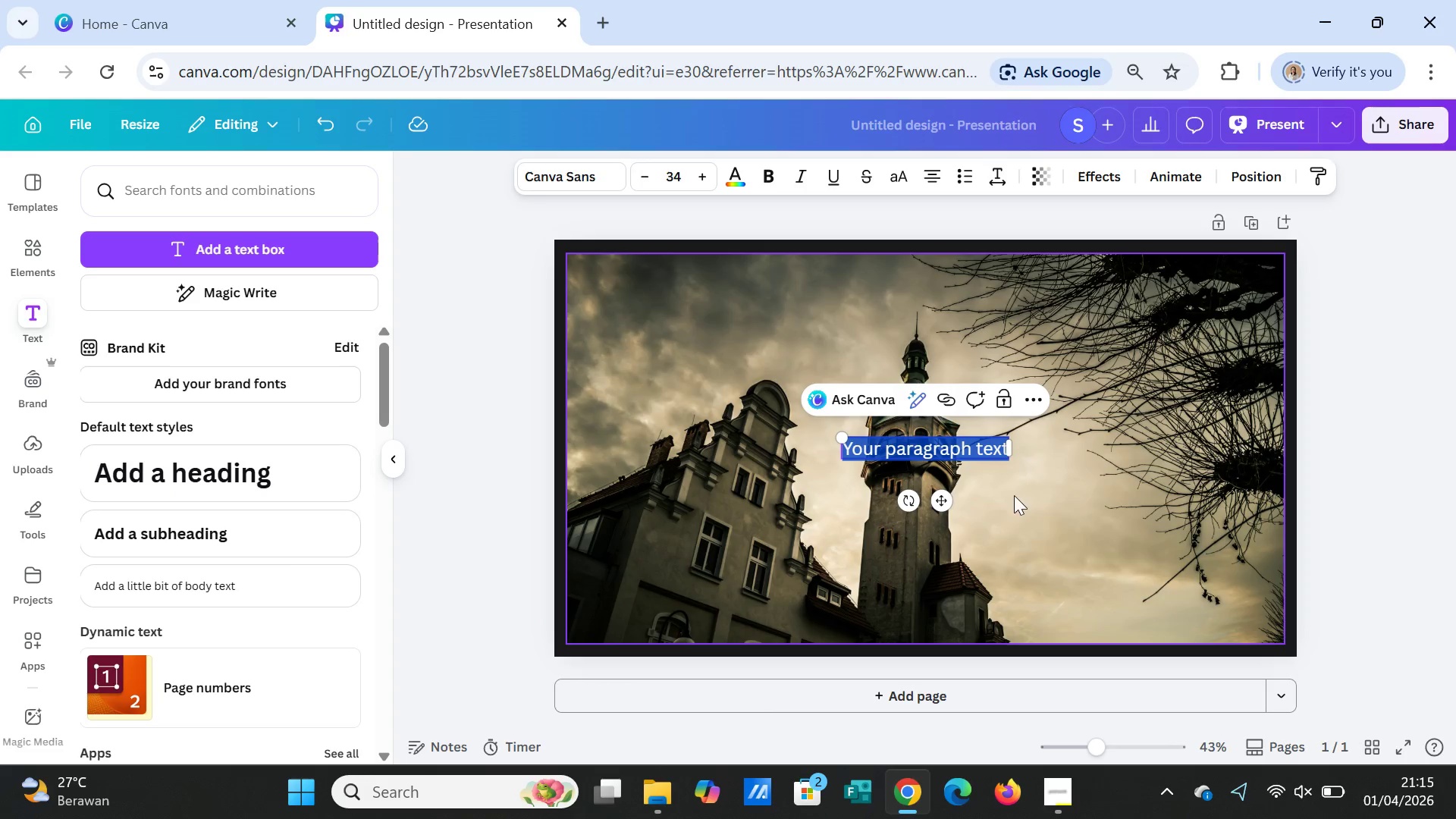 
wait(5.94)
 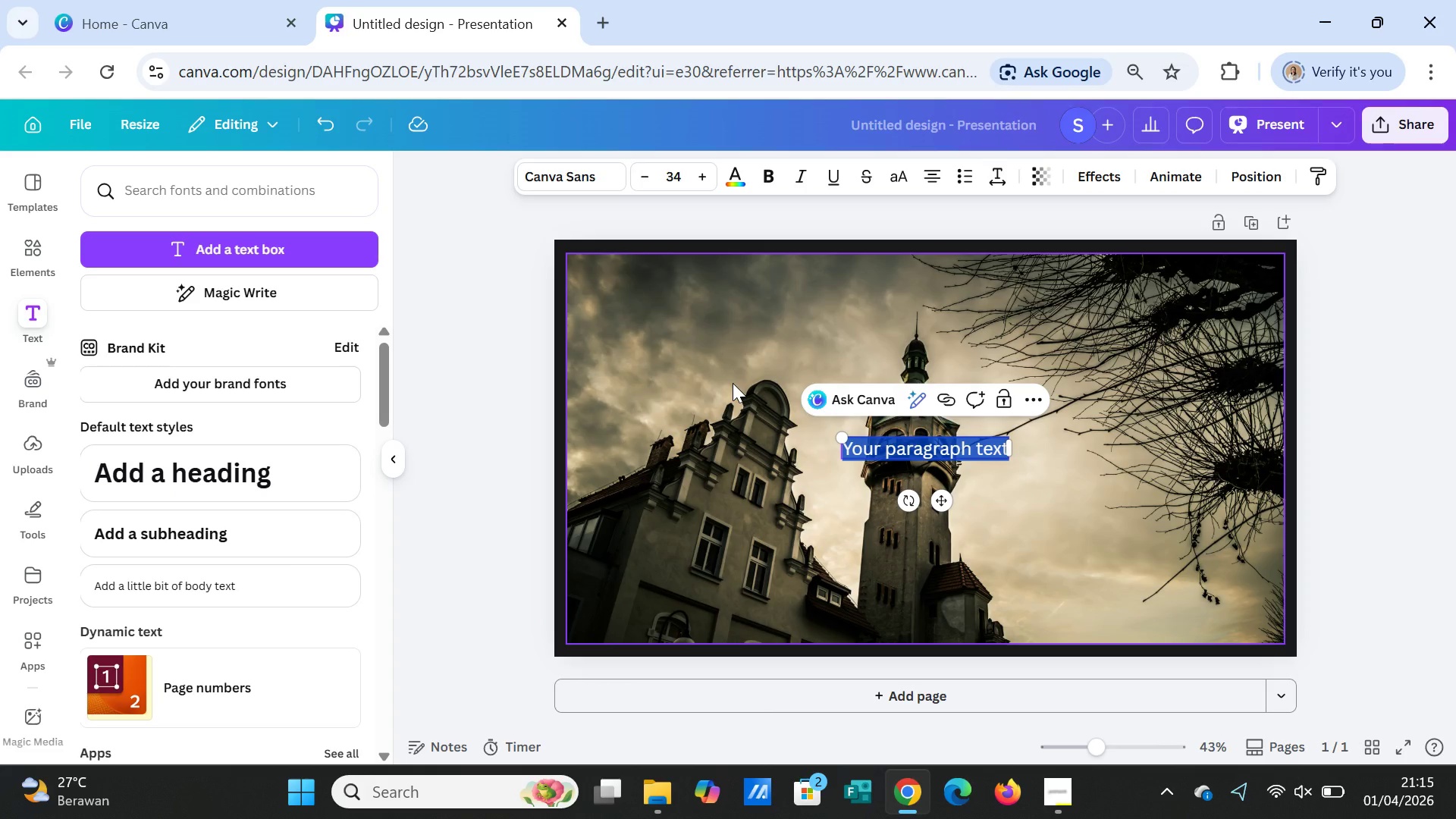 
left_click([1060, 799])